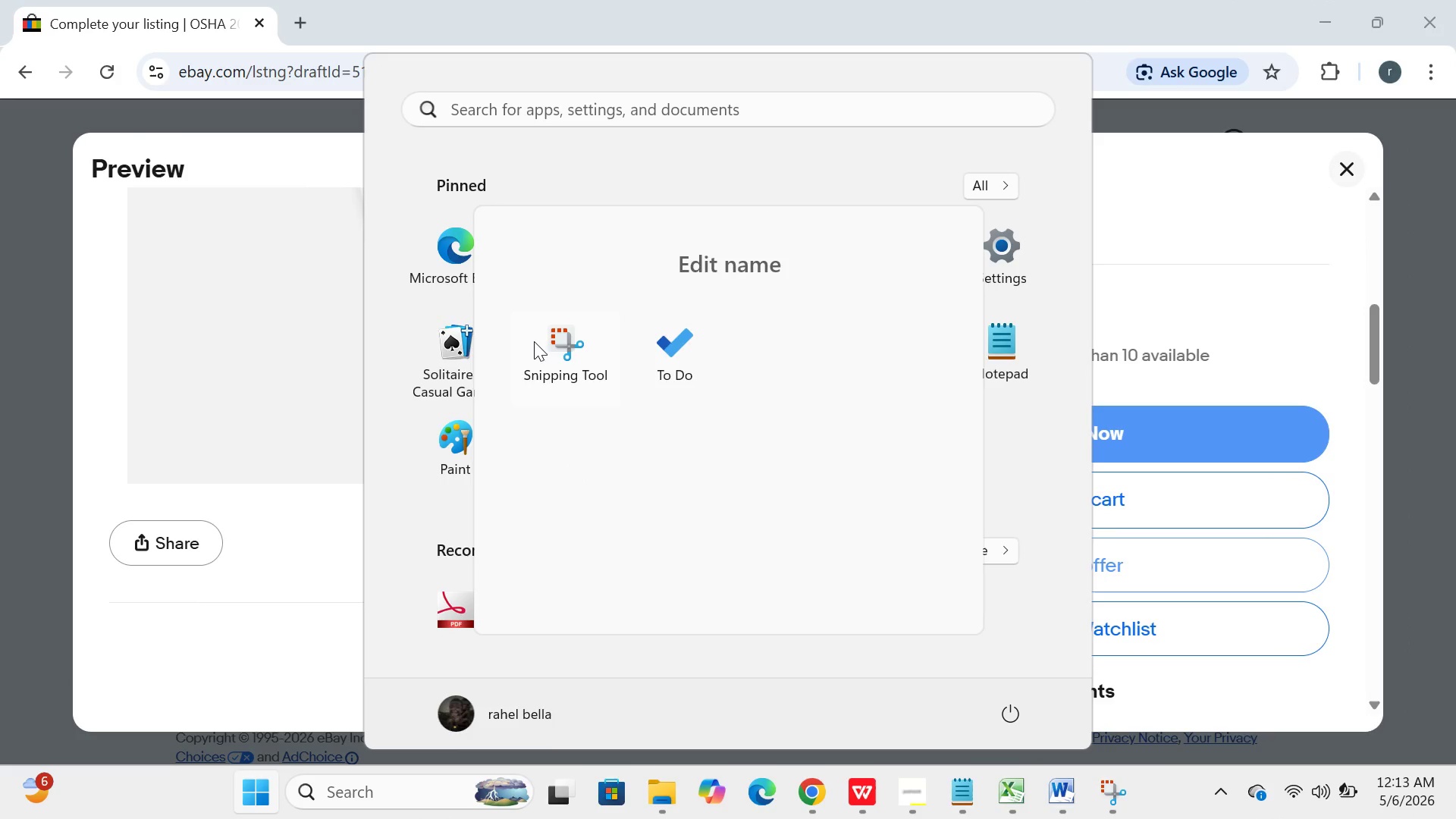 
left_click([541, 340])
 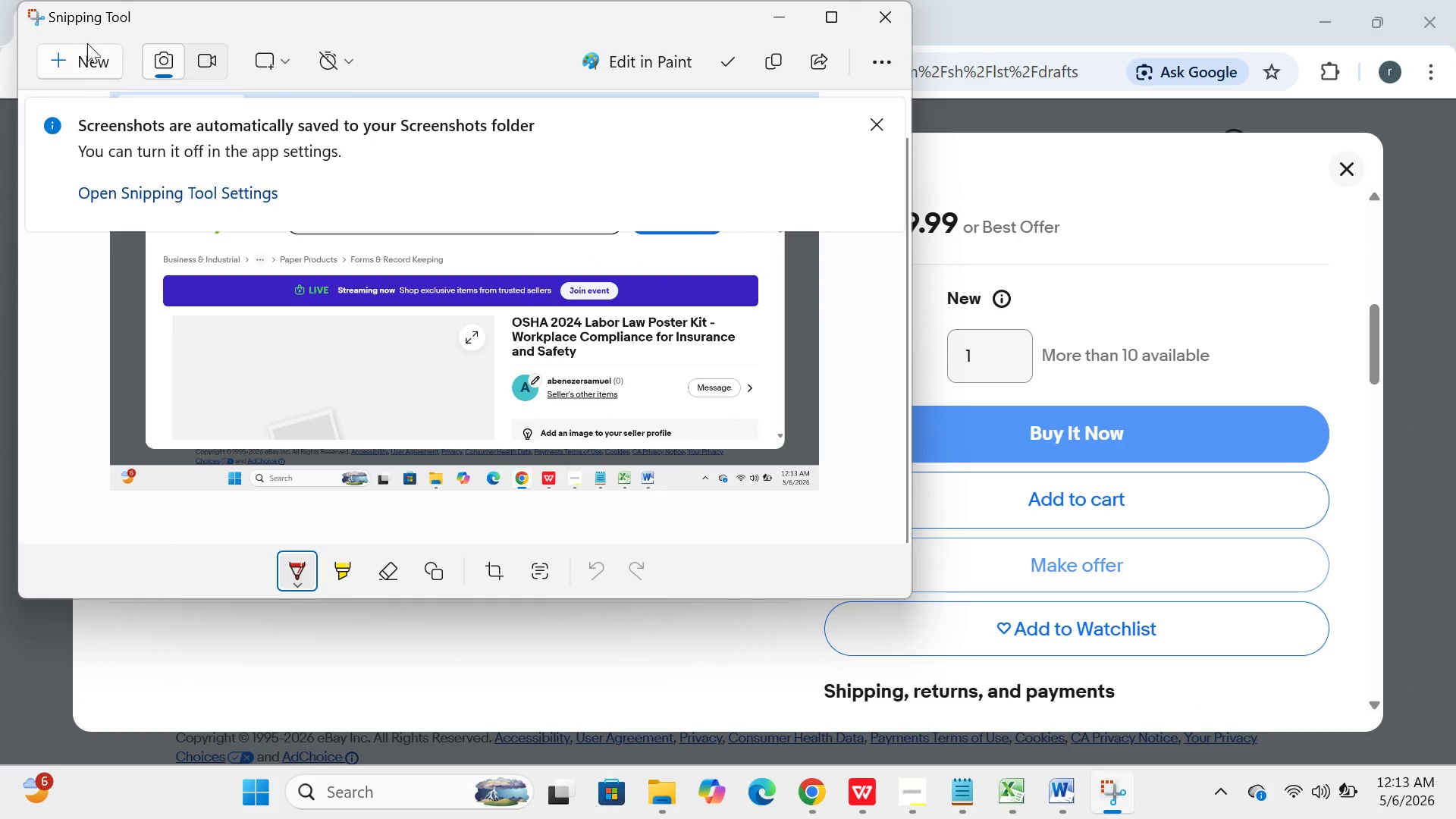 
left_click([82, 64])
 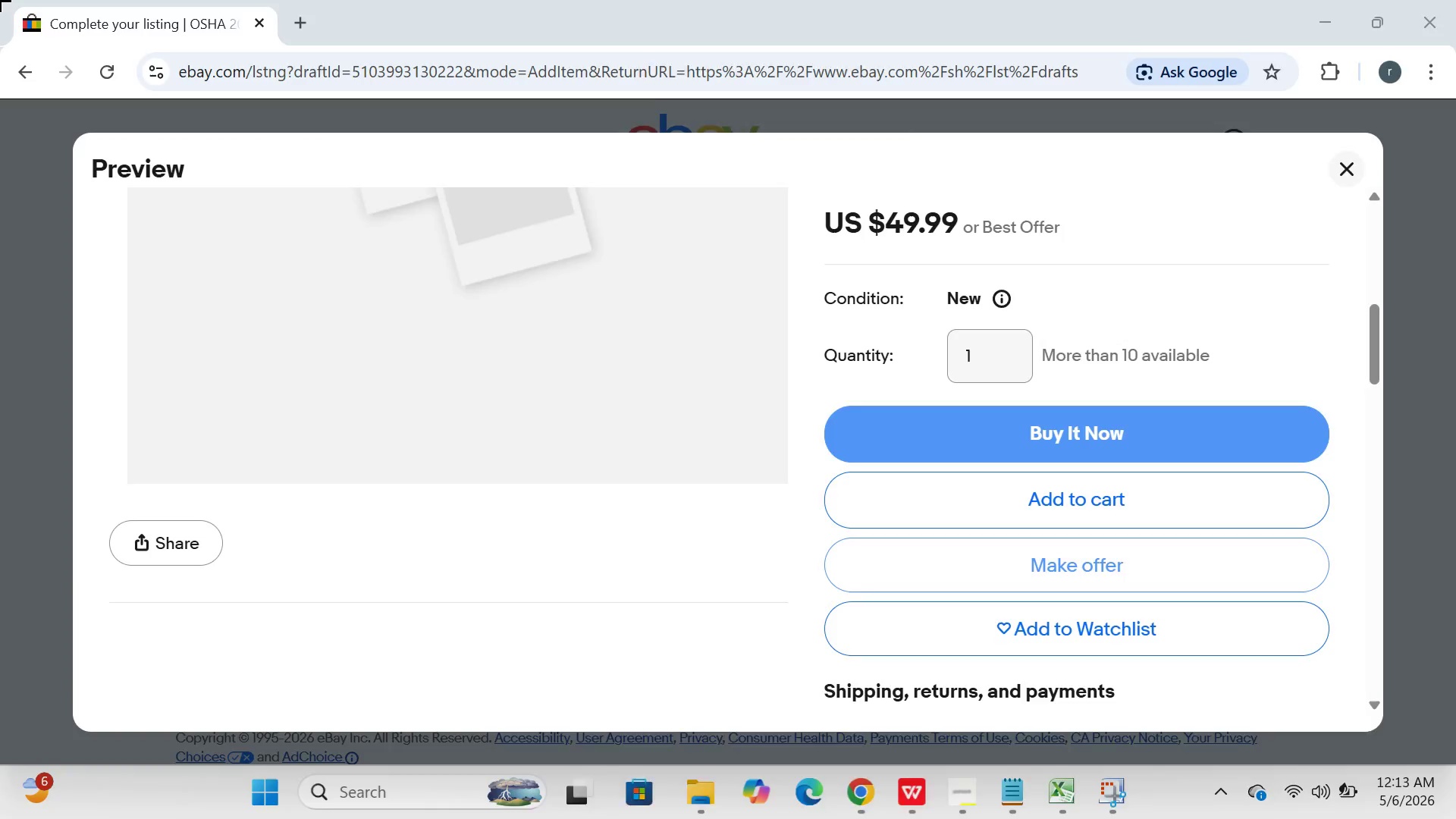 
left_click_drag(start_coordinate=[0, 0], to_coordinate=[1455, 818])
 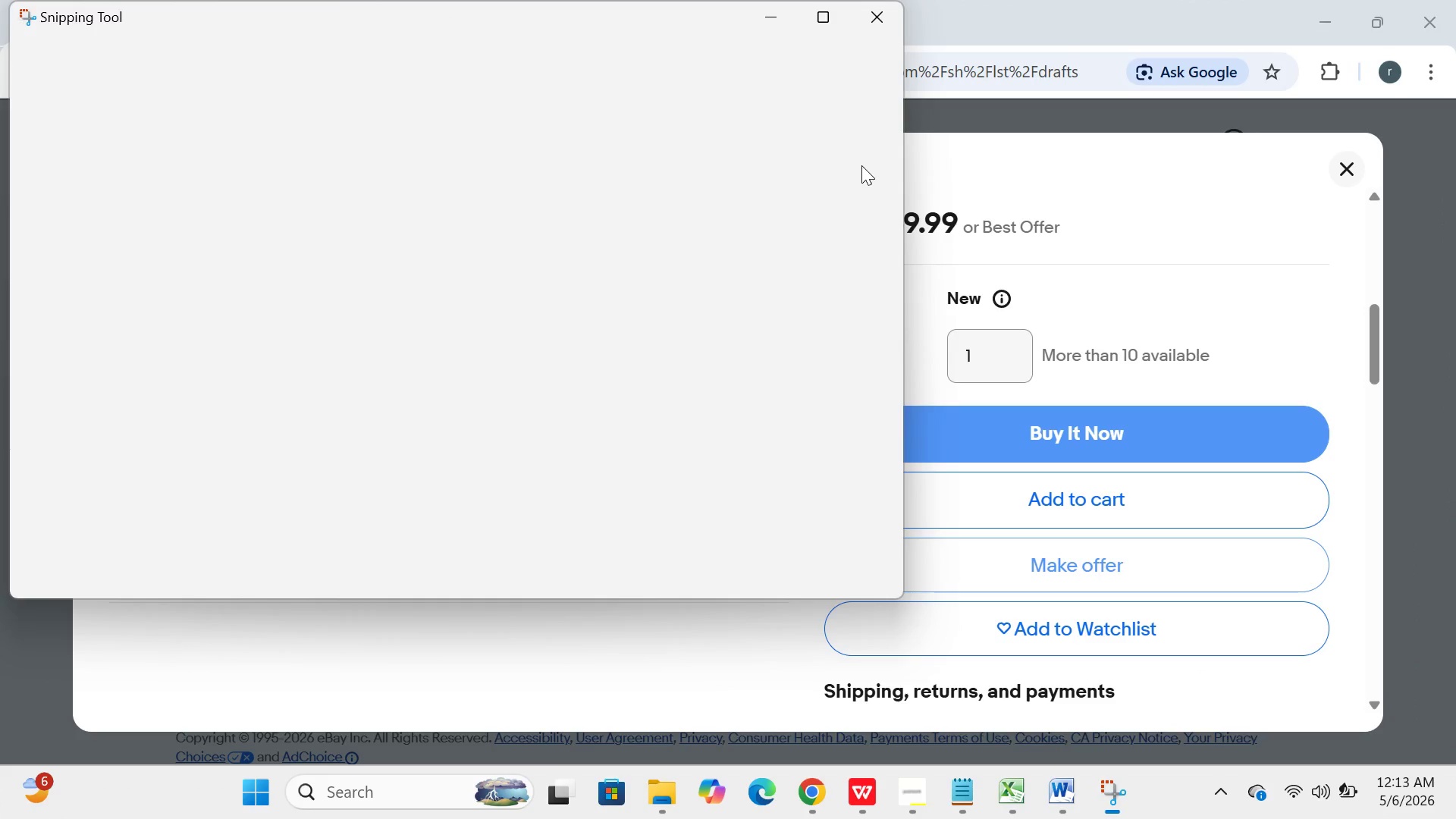 
left_click([774, 11])
 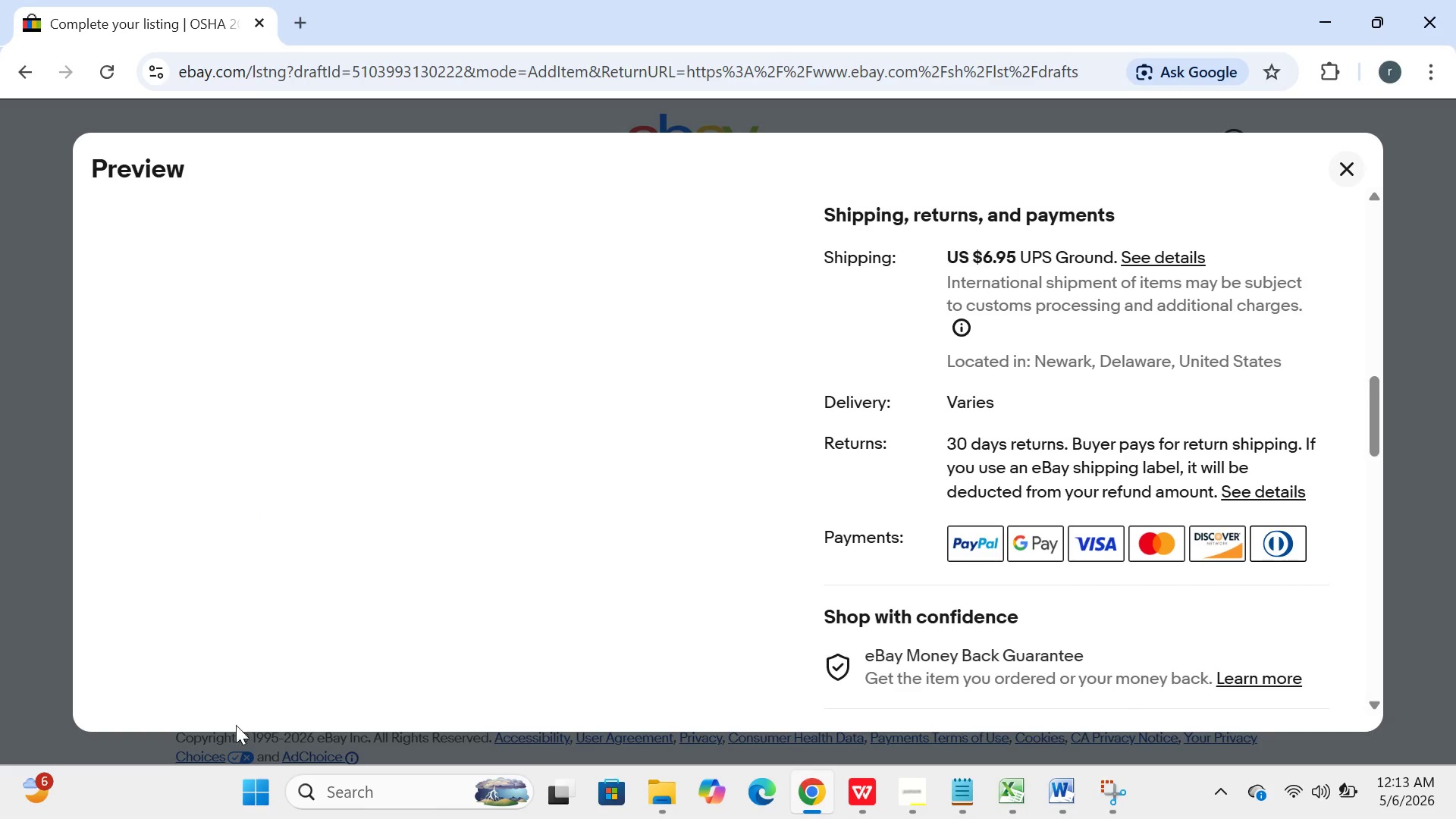 
wait(5.05)
 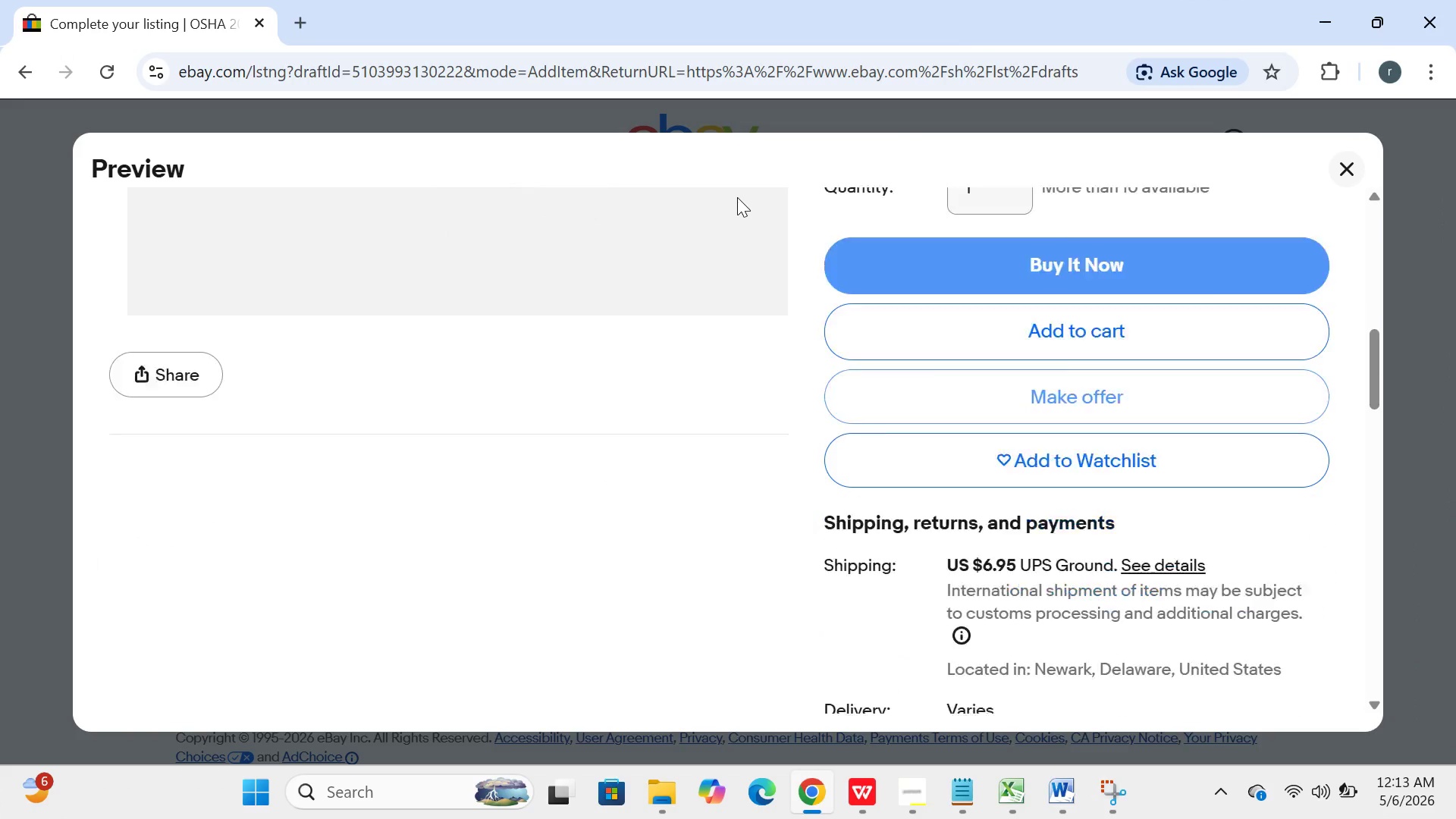 
left_click([251, 787])
 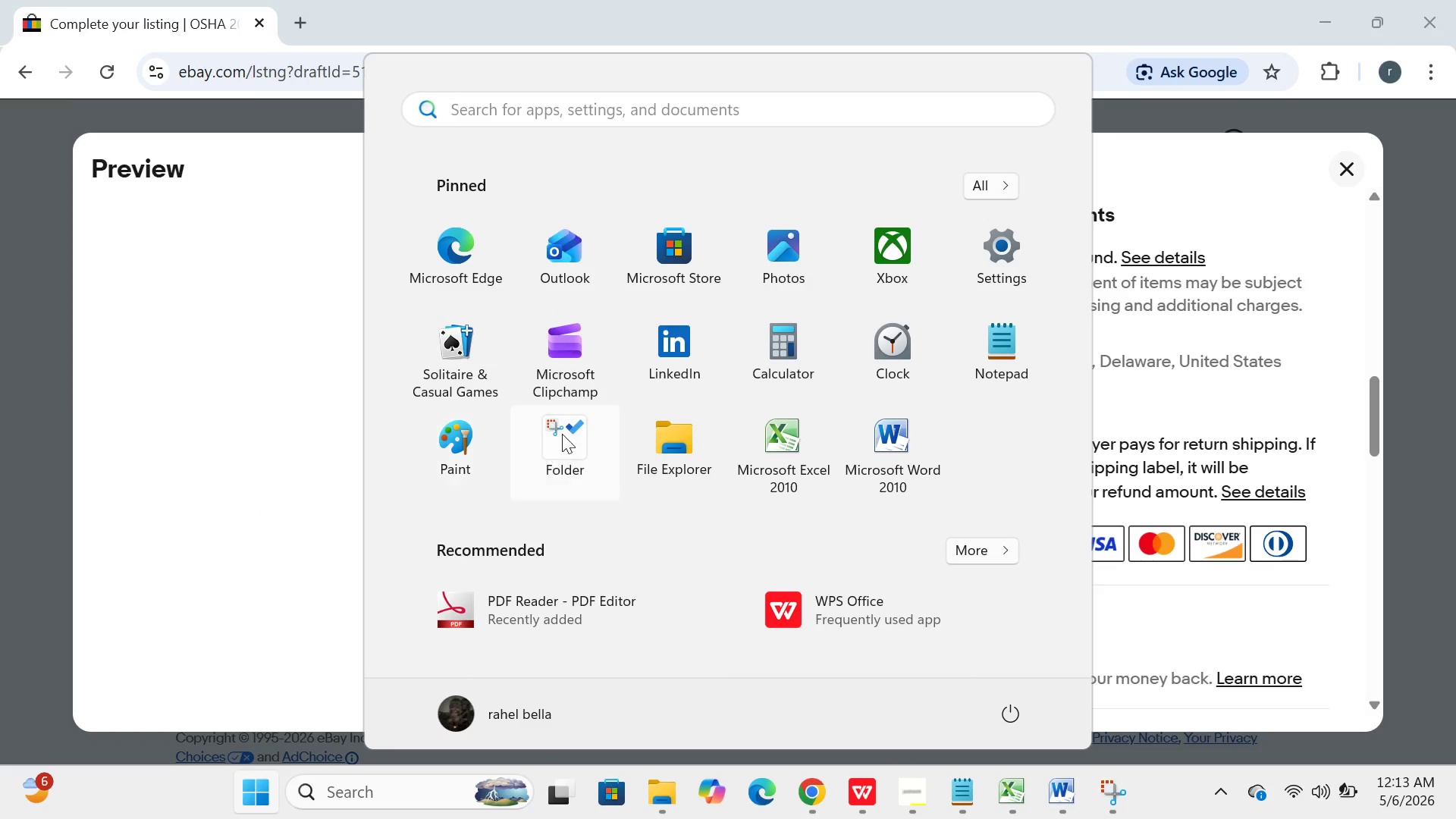 
left_click([571, 433])
 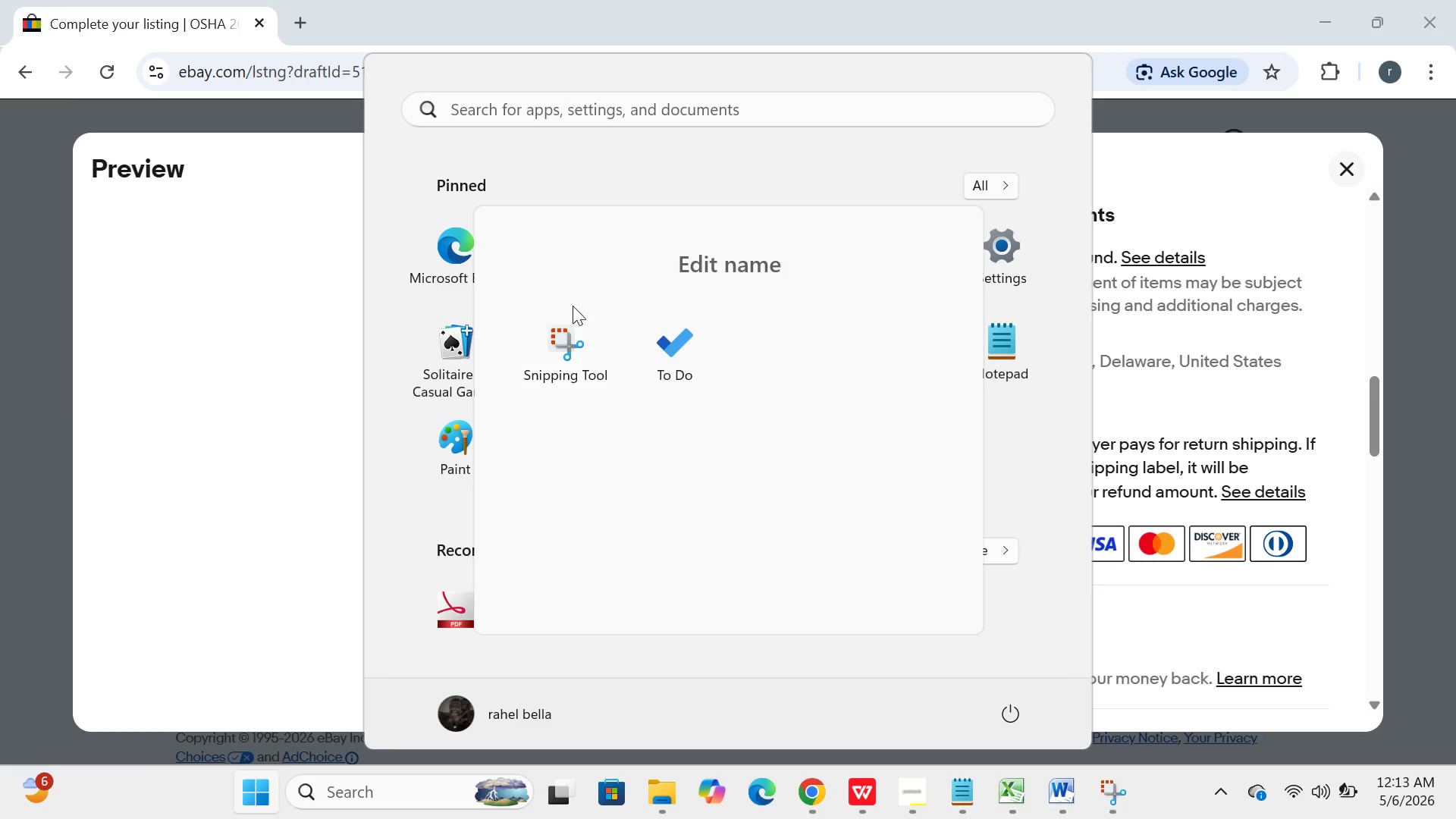 
left_click([588, 337])
 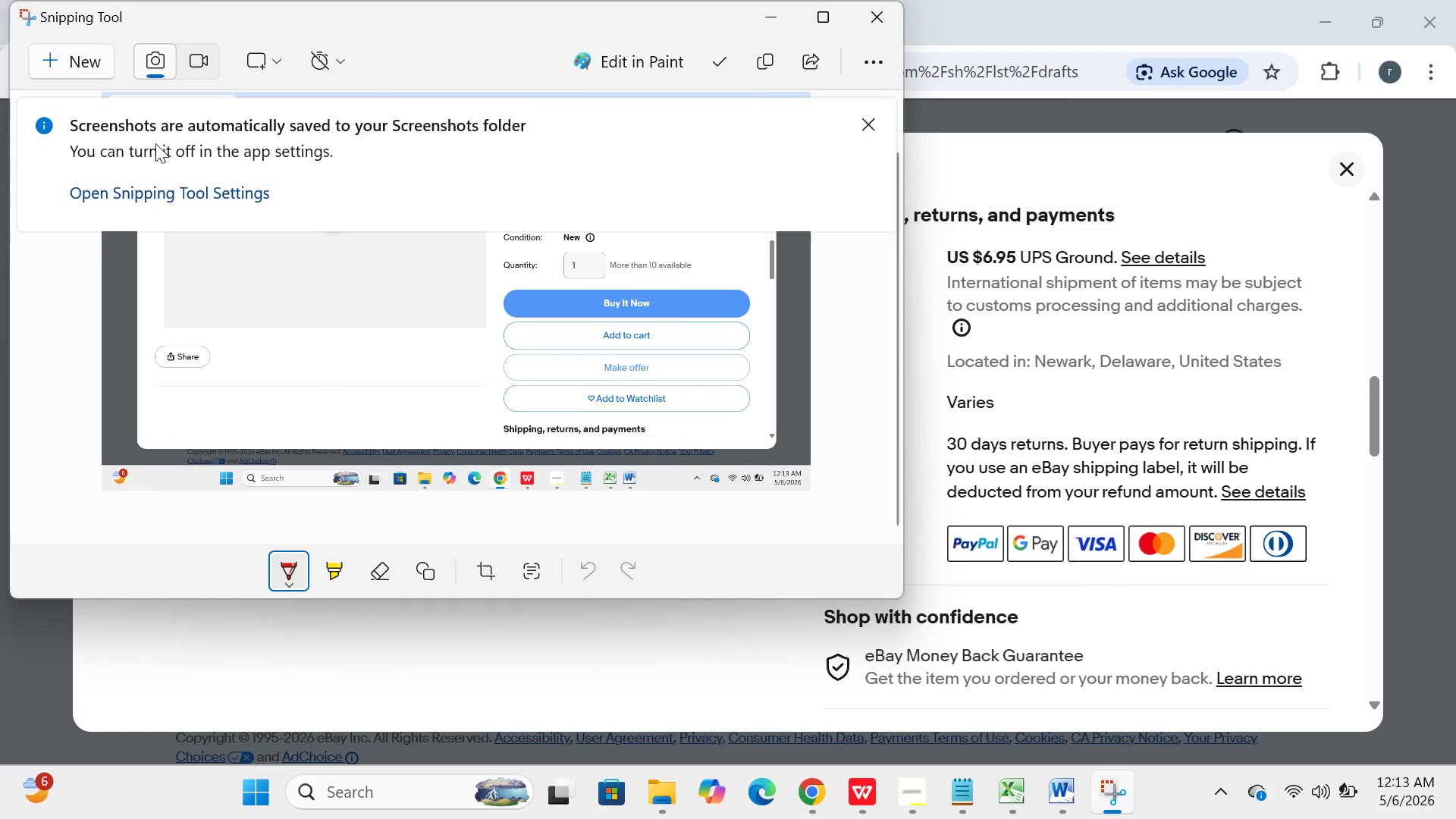 
left_click([86, 49])
 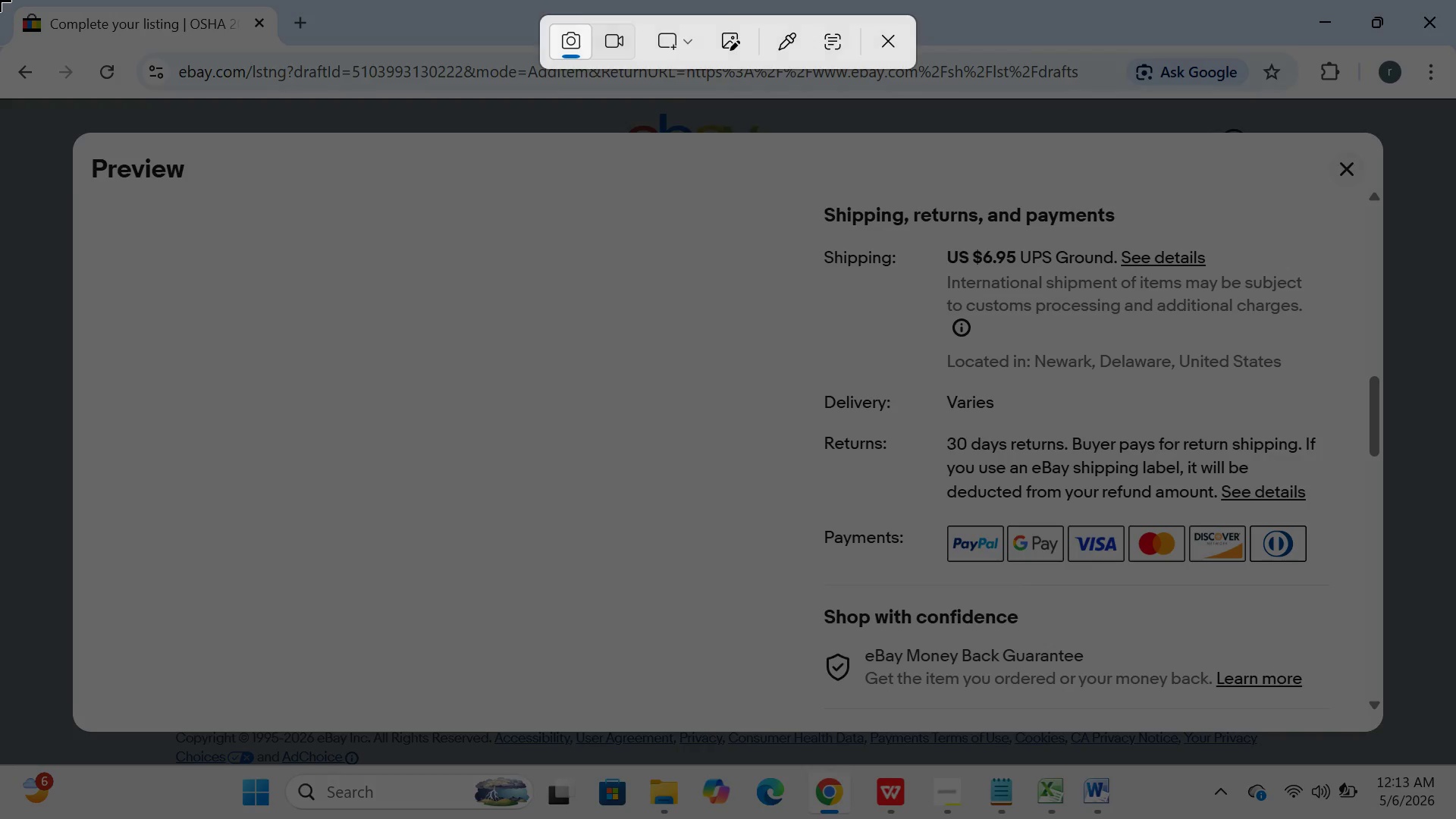 
left_click_drag(start_coordinate=[0, 0], to_coordinate=[1455, 817])
 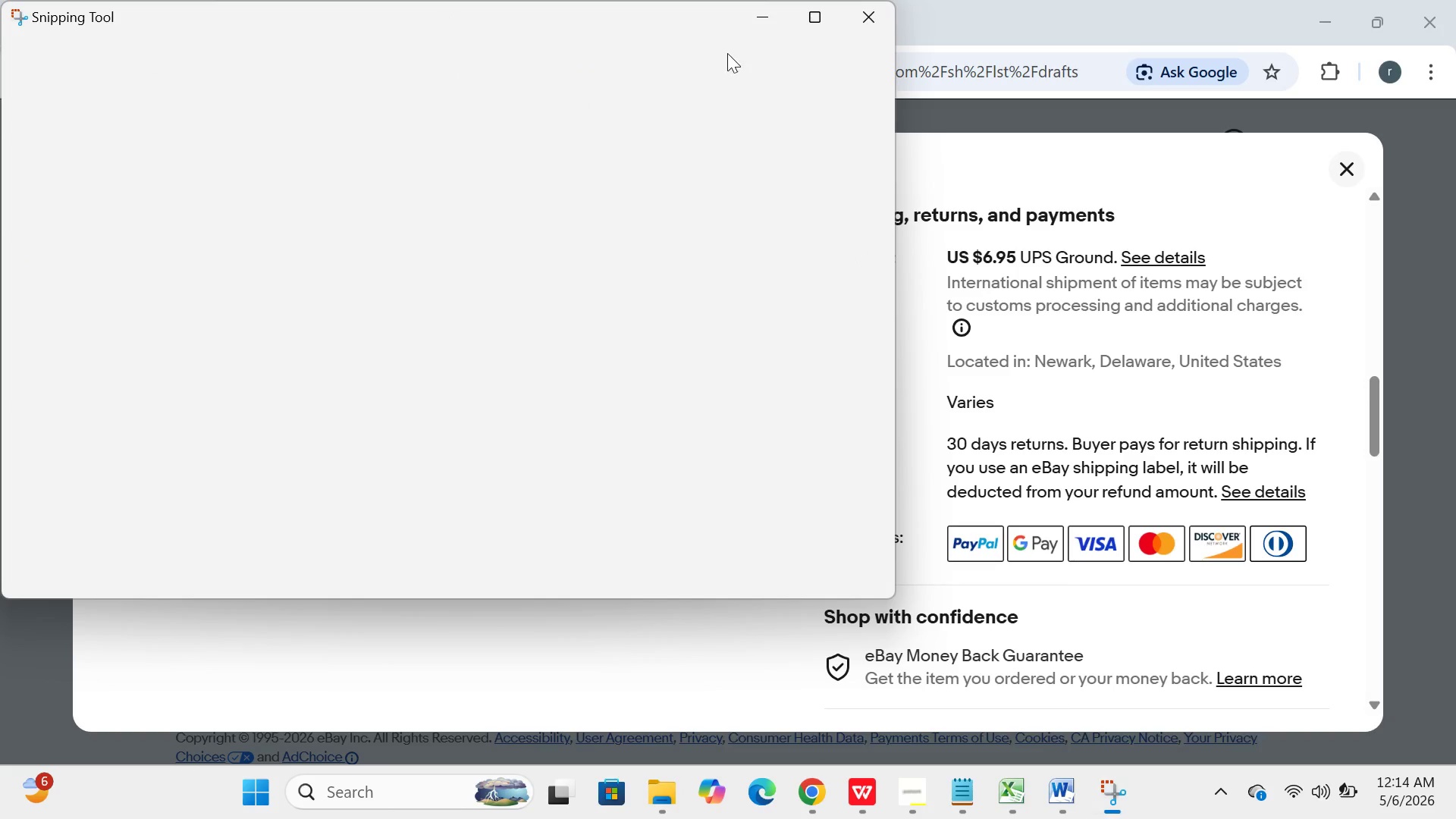 
left_click([777, 5])
 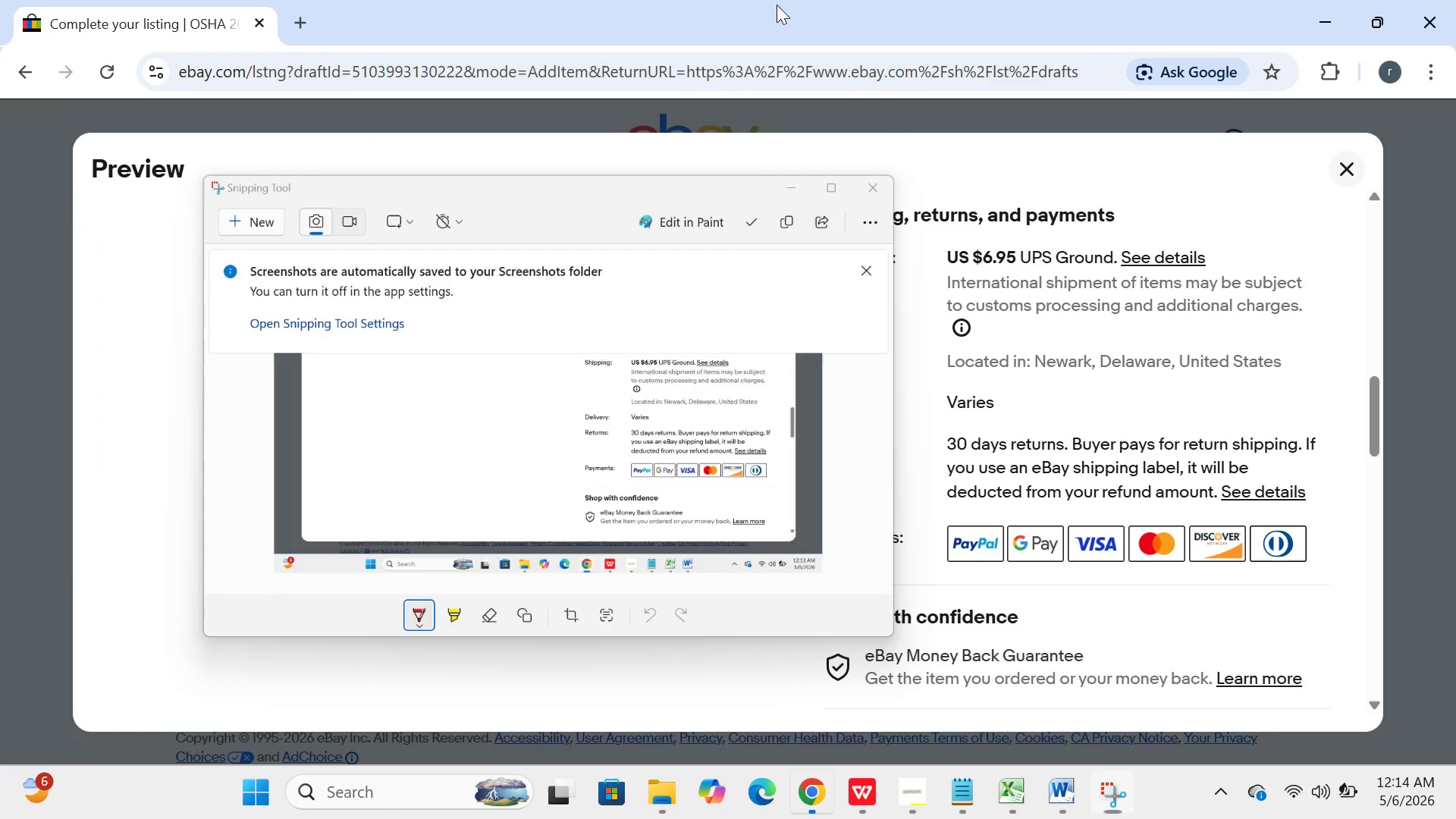 
mouse_move([795, 212])
 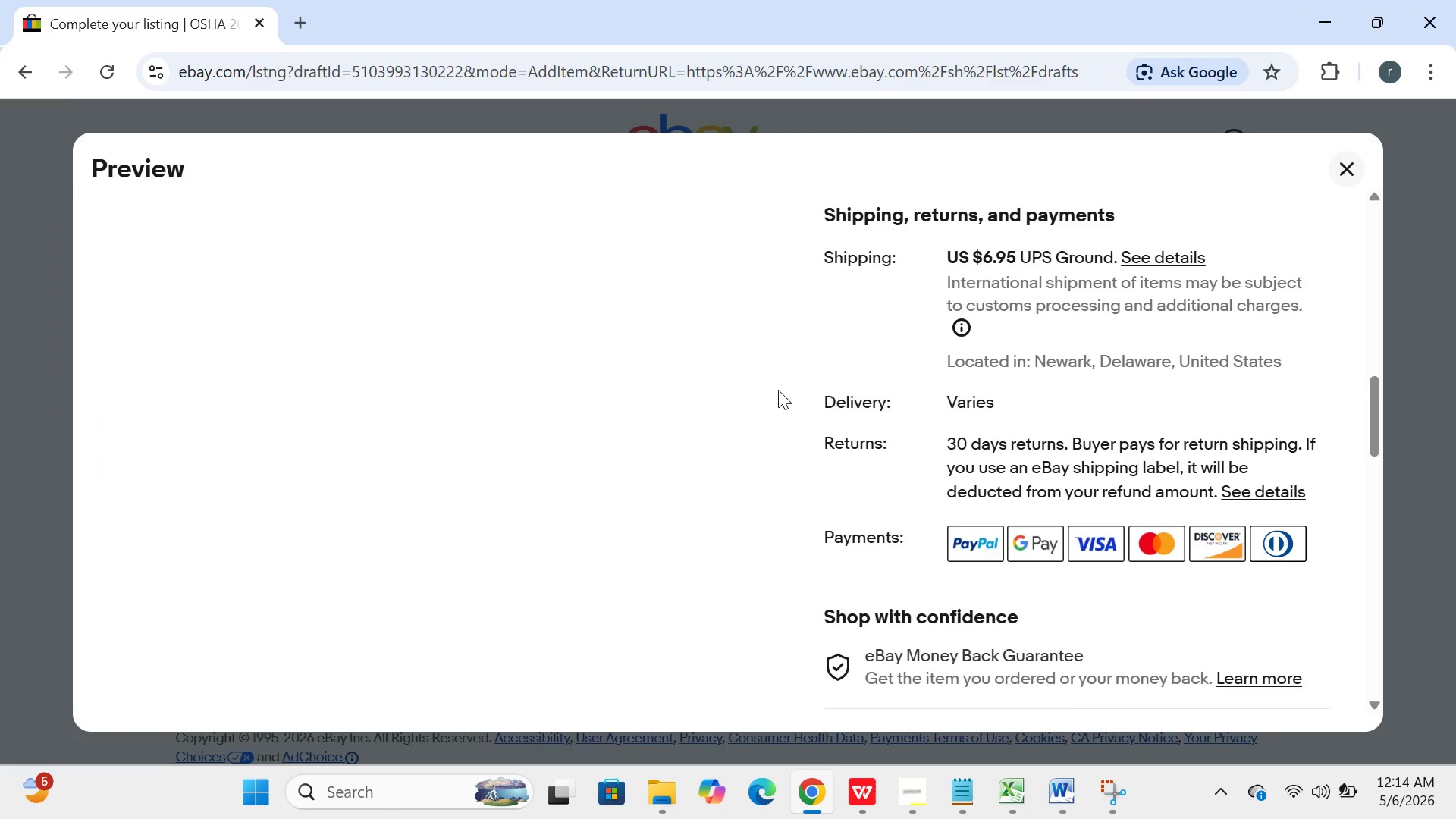 
mouse_move([768, 406])
 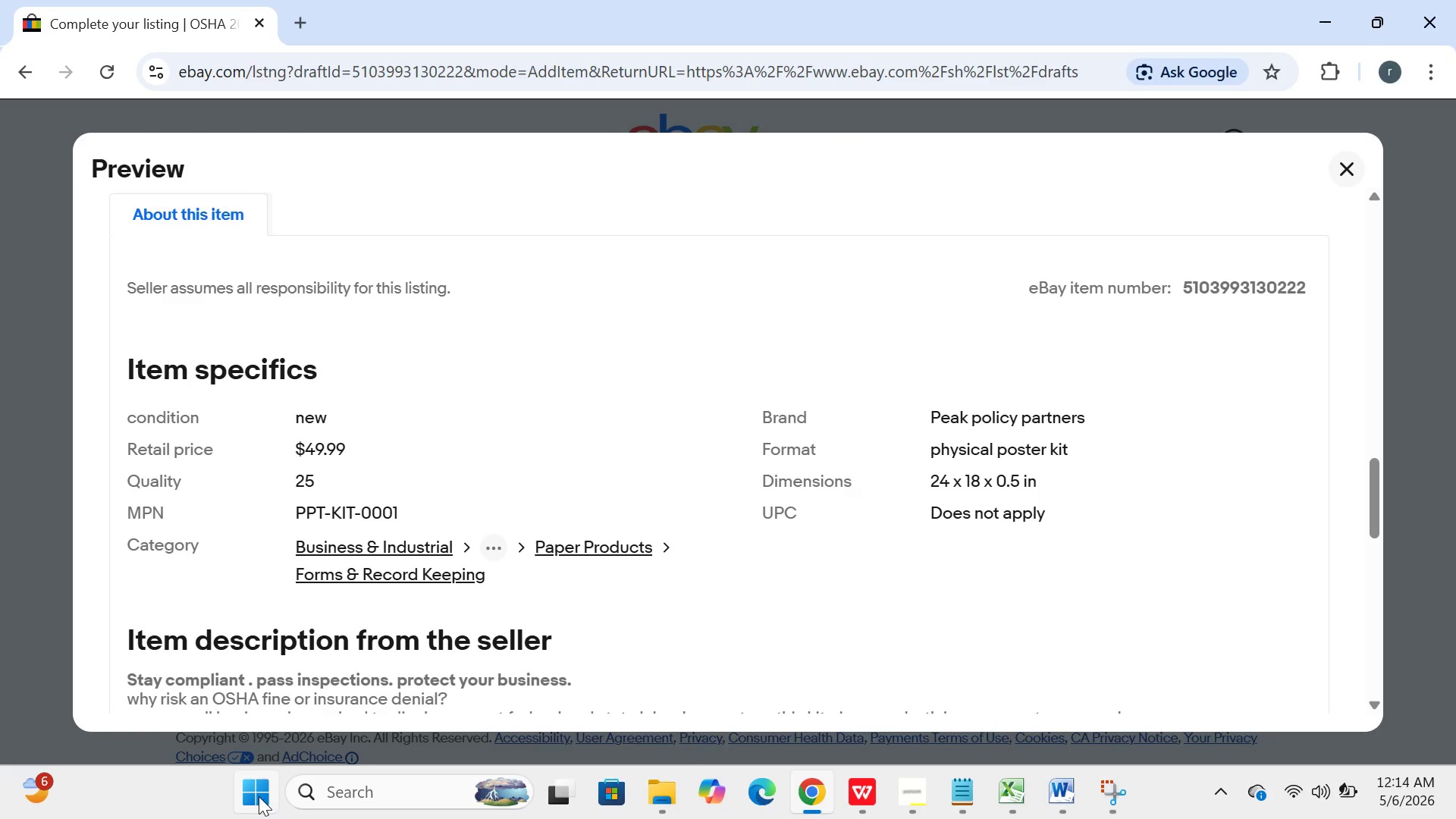 
left_click([259, 796])
 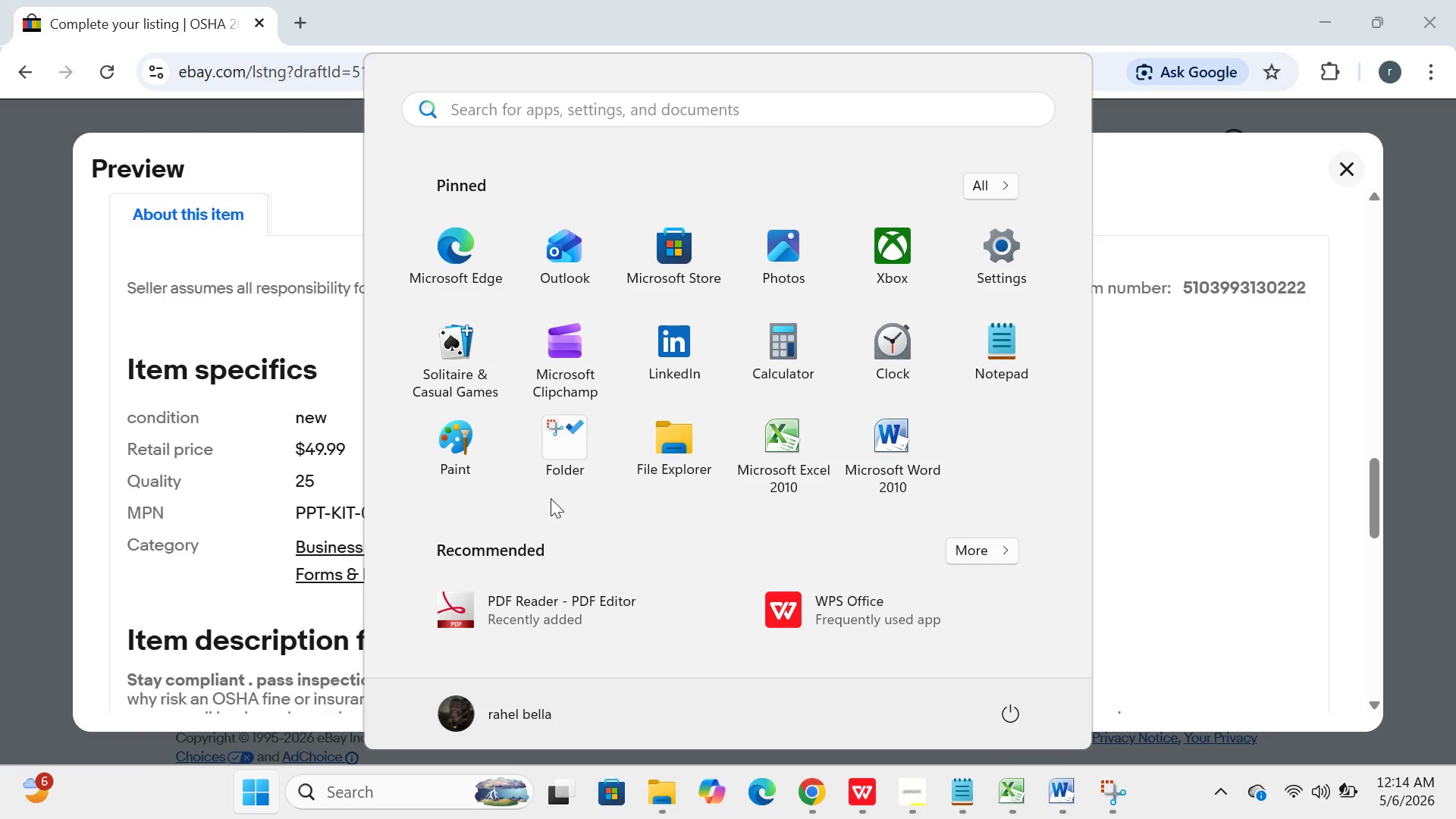 
left_click([572, 441])
 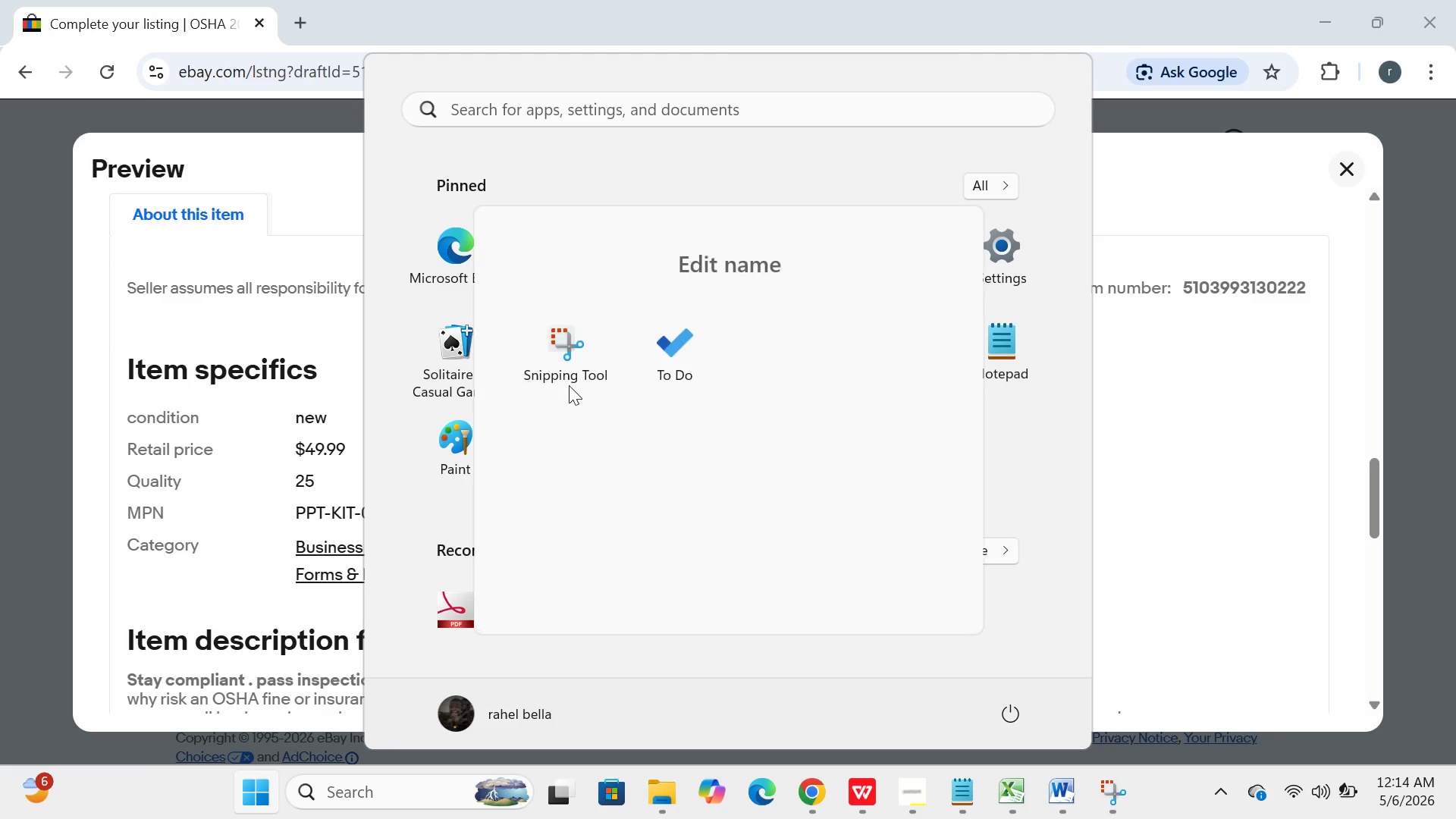 
left_click([564, 367])
 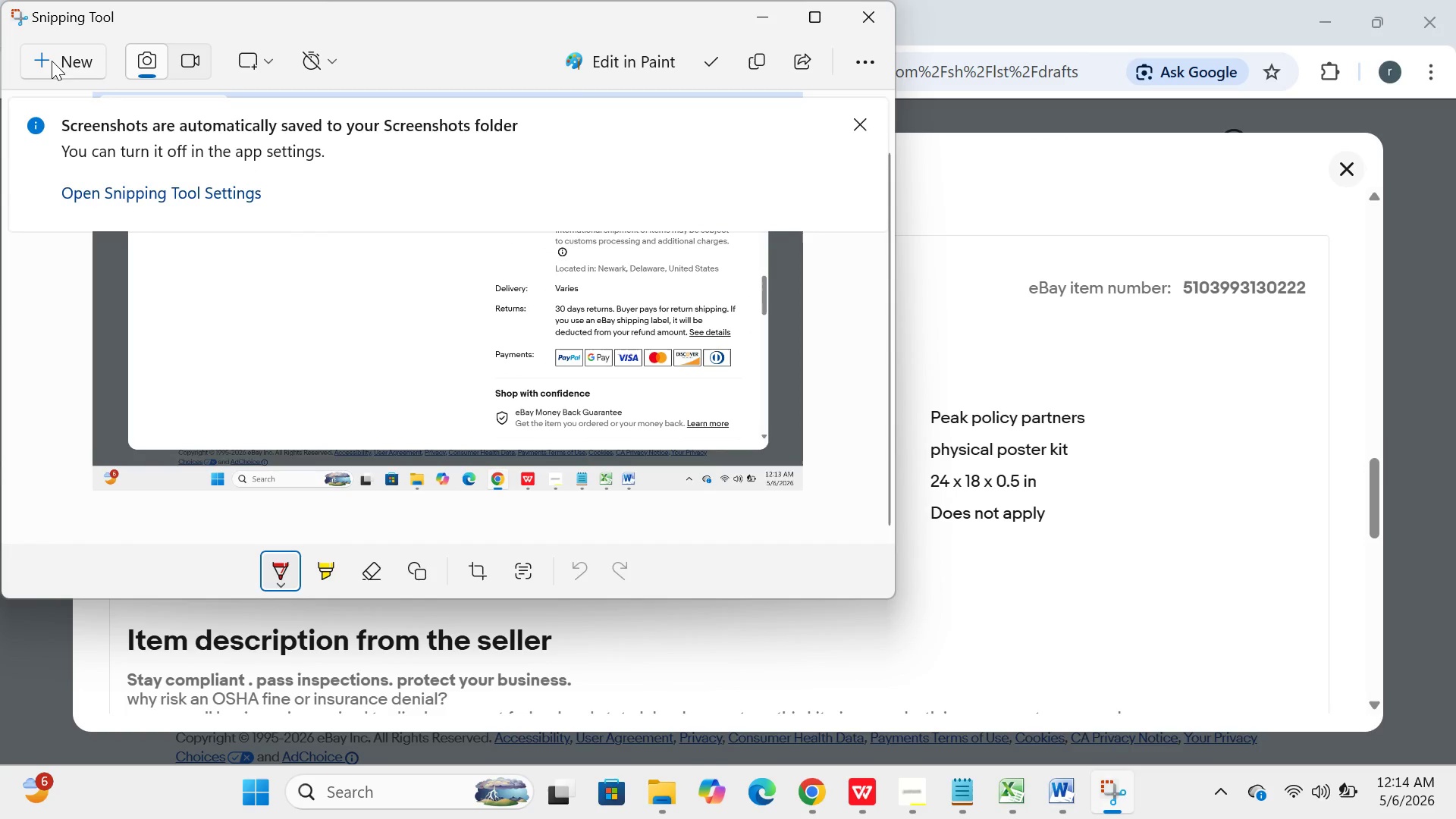 
left_click([52, 61])
 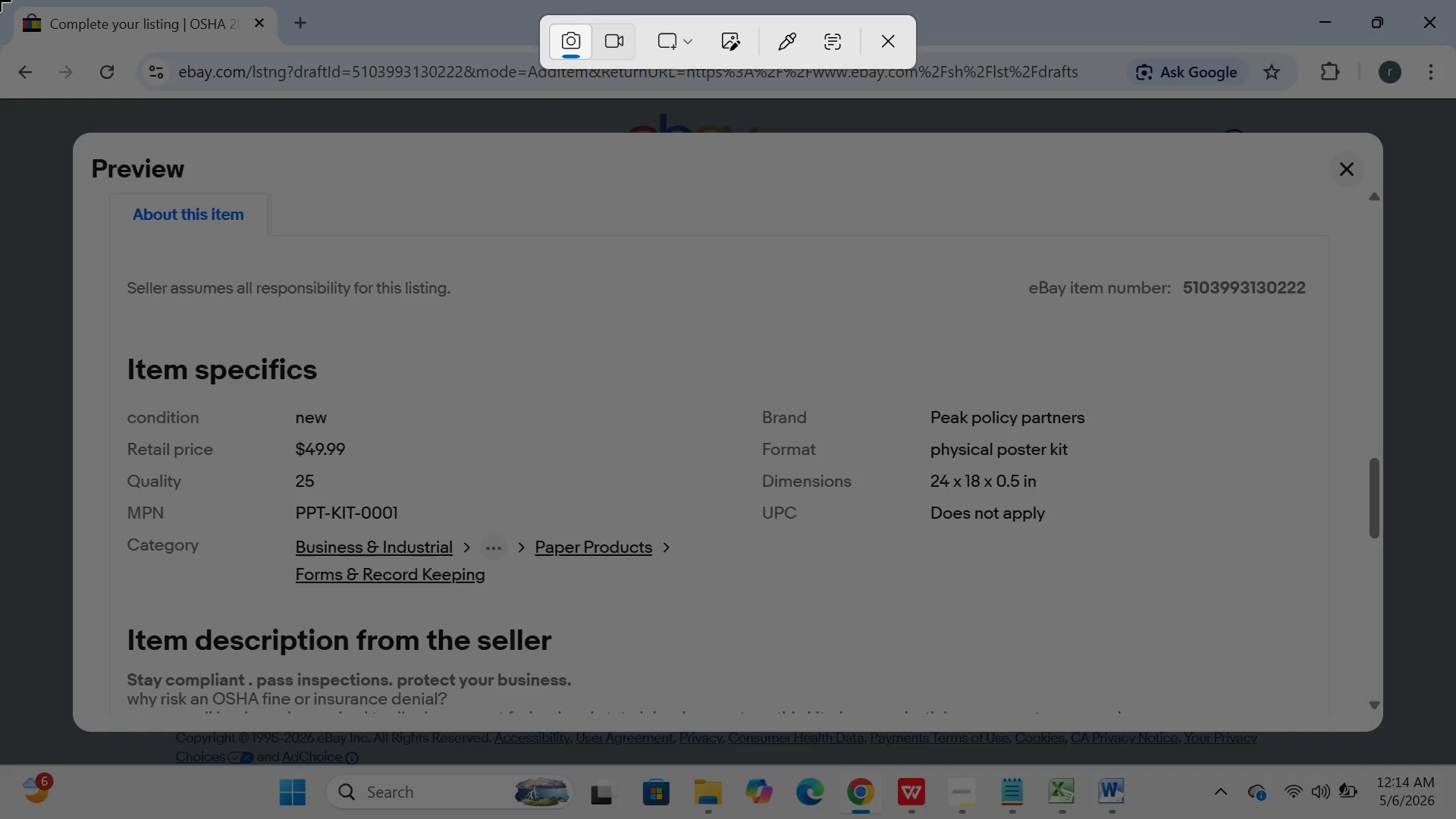 
left_click_drag(start_coordinate=[0, 0], to_coordinate=[1454, 818])
 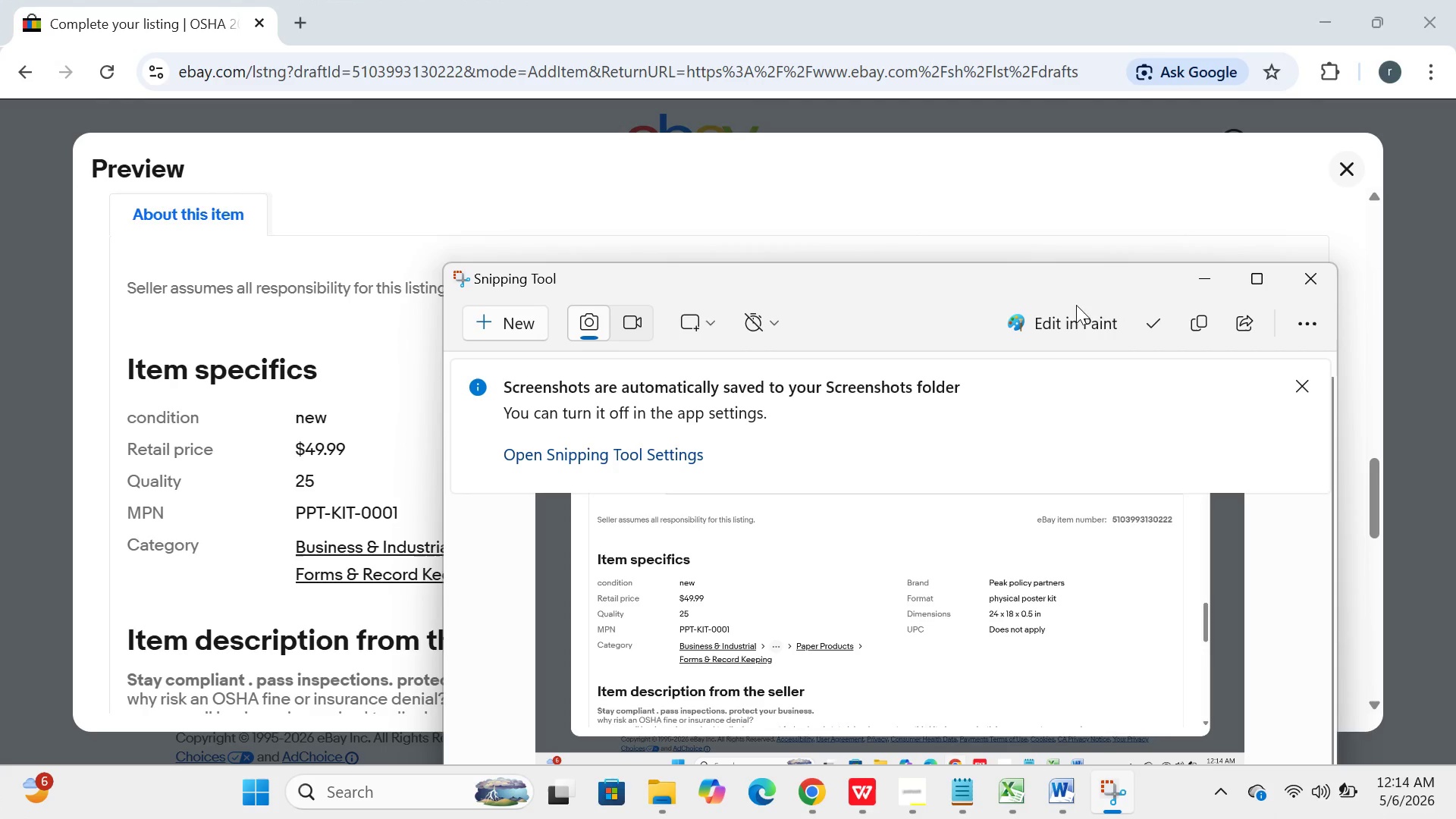 
left_click([1204, 269])
 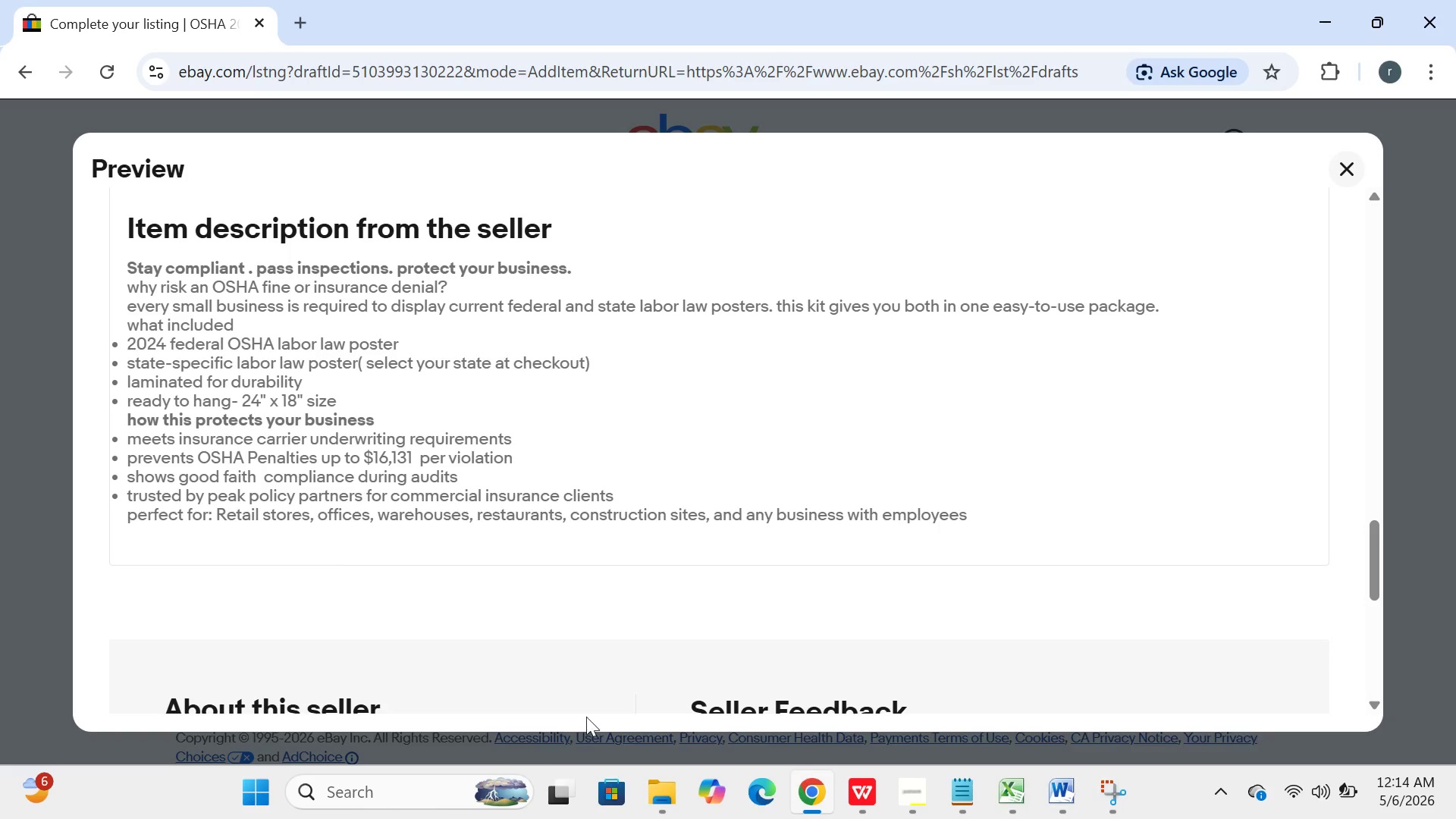 
left_click([278, 778])
 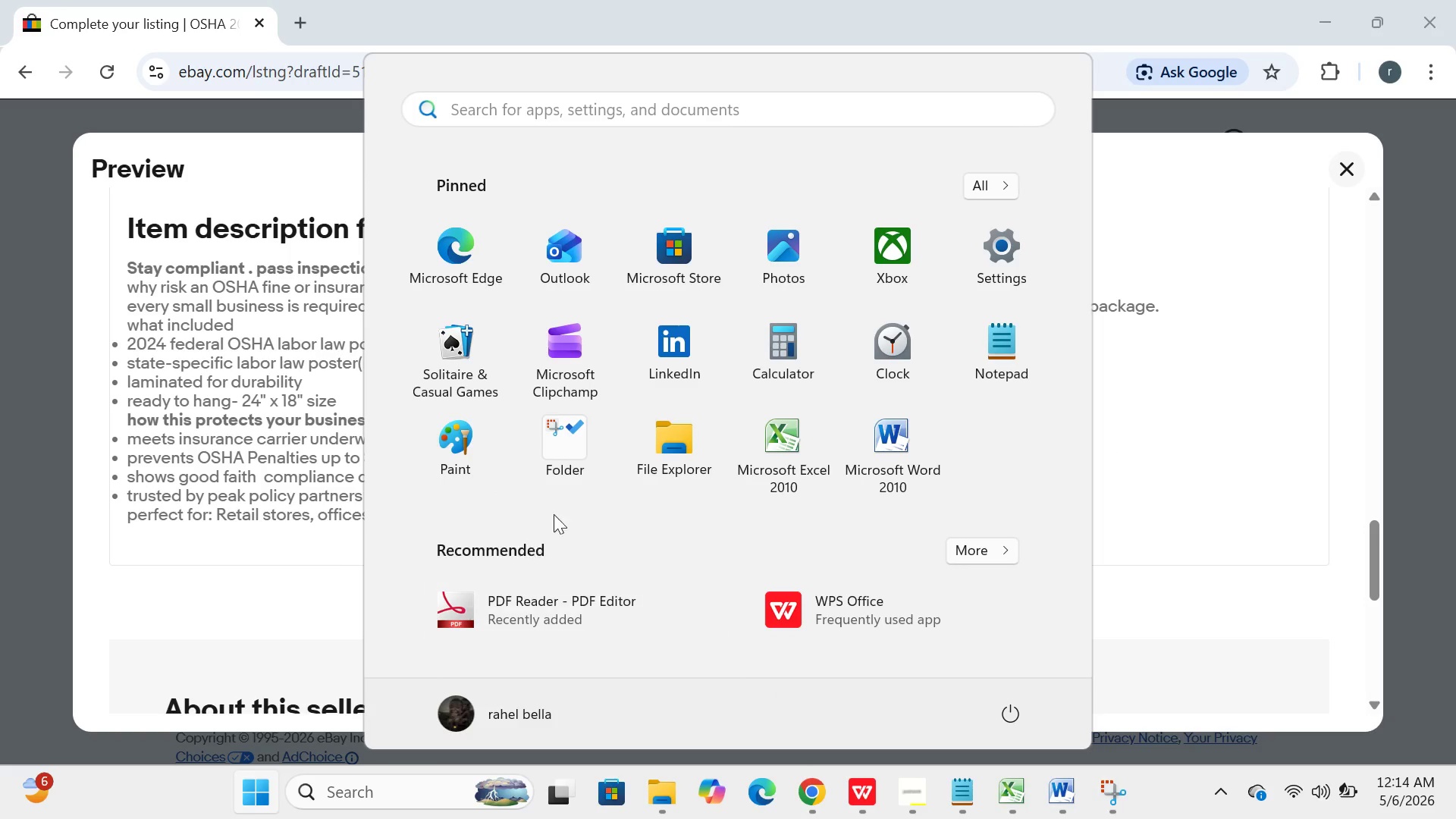 
left_click([579, 471])
 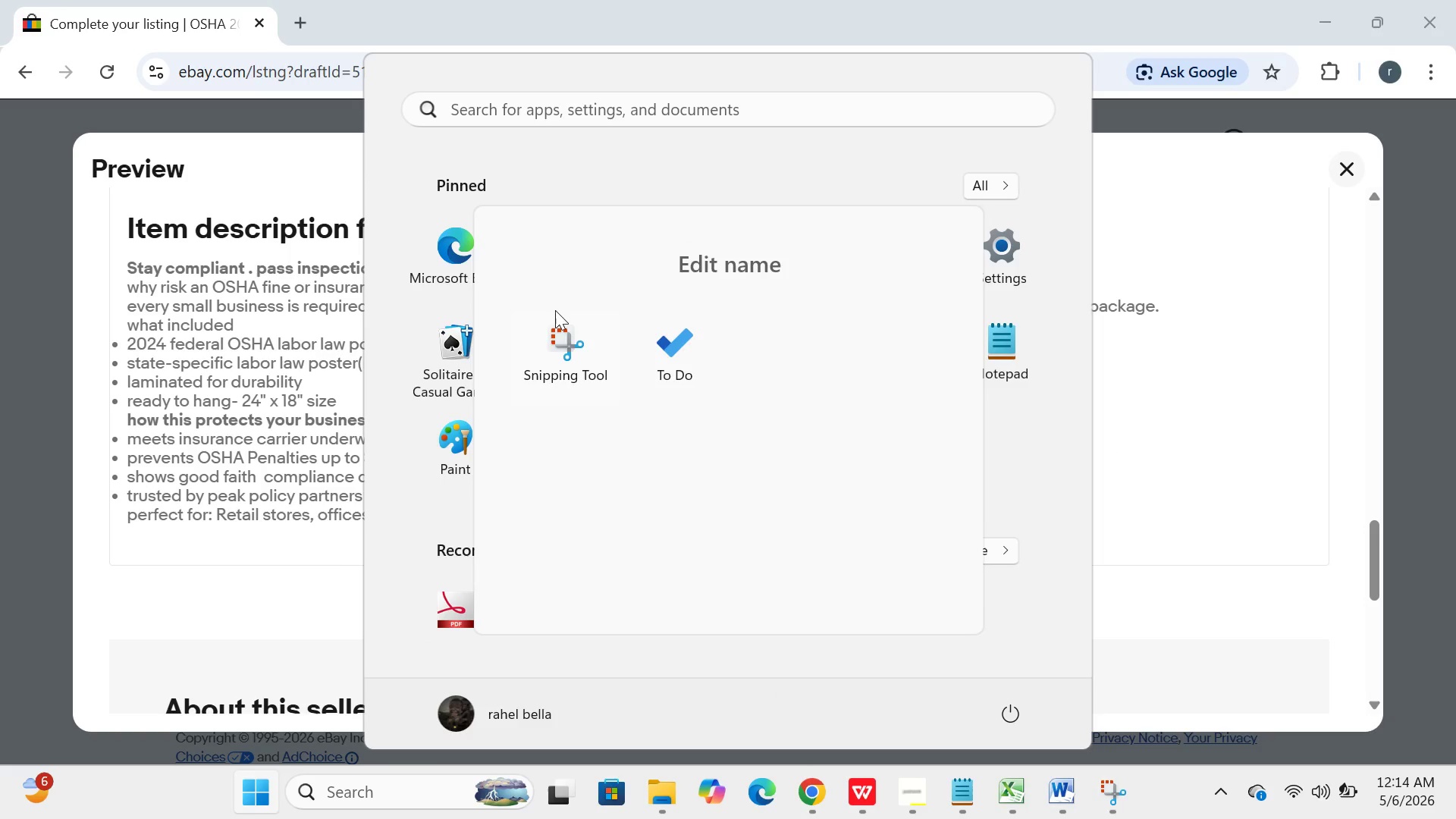 
left_click([557, 332])
 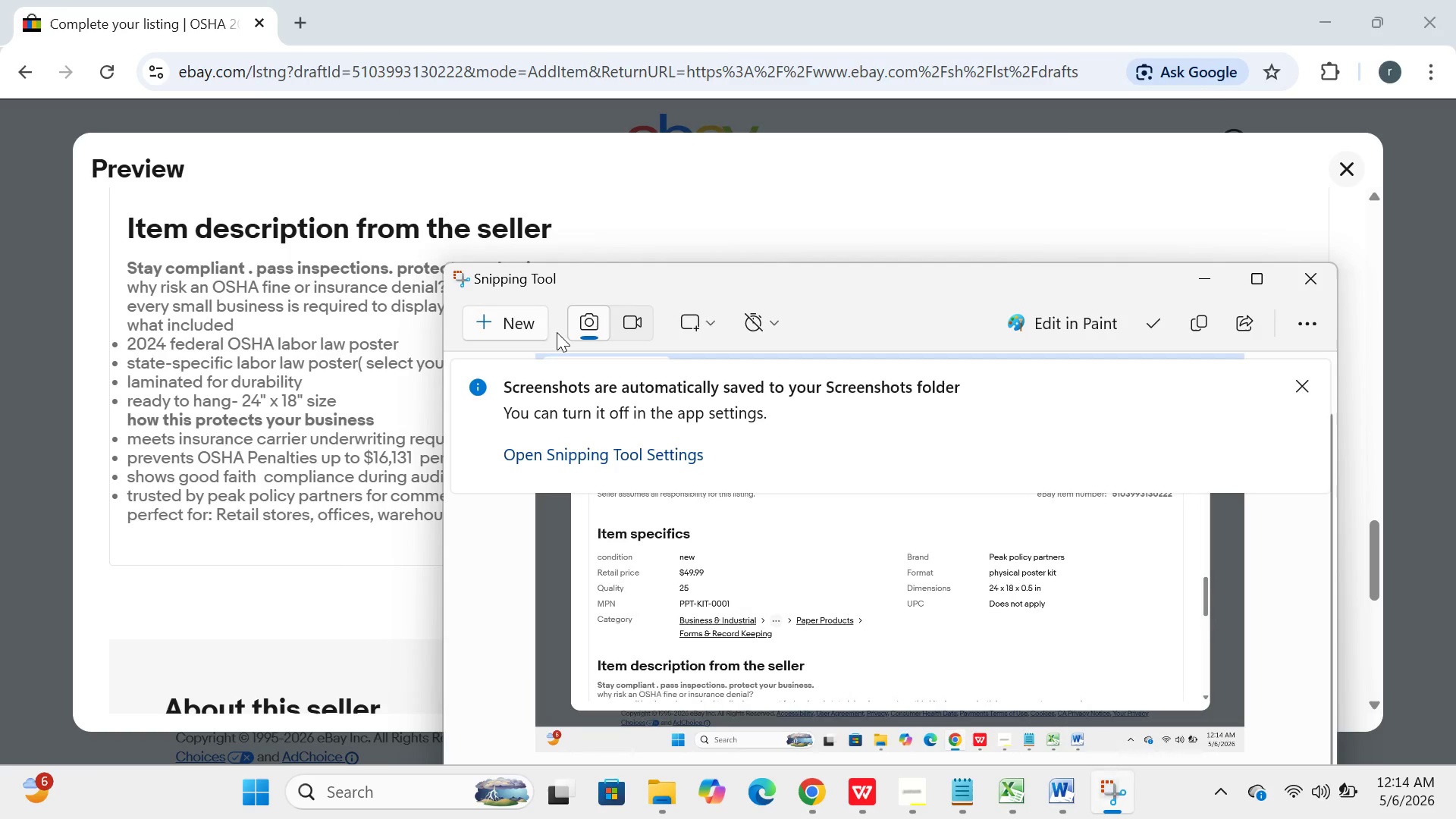 
left_click([524, 316])
 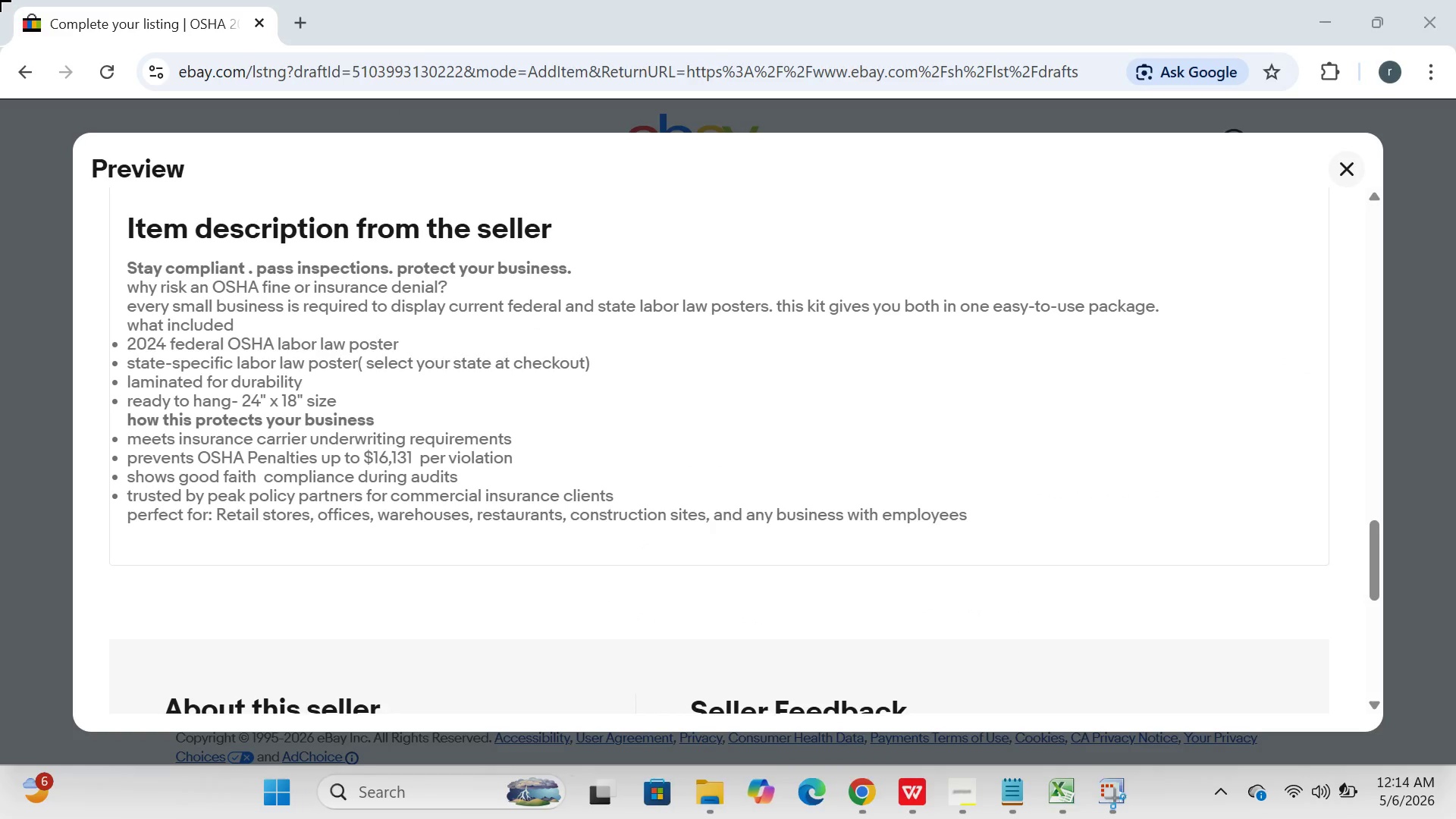 
left_click_drag(start_coordinate=[0, 0], to_coordinate=[1451, 818])
 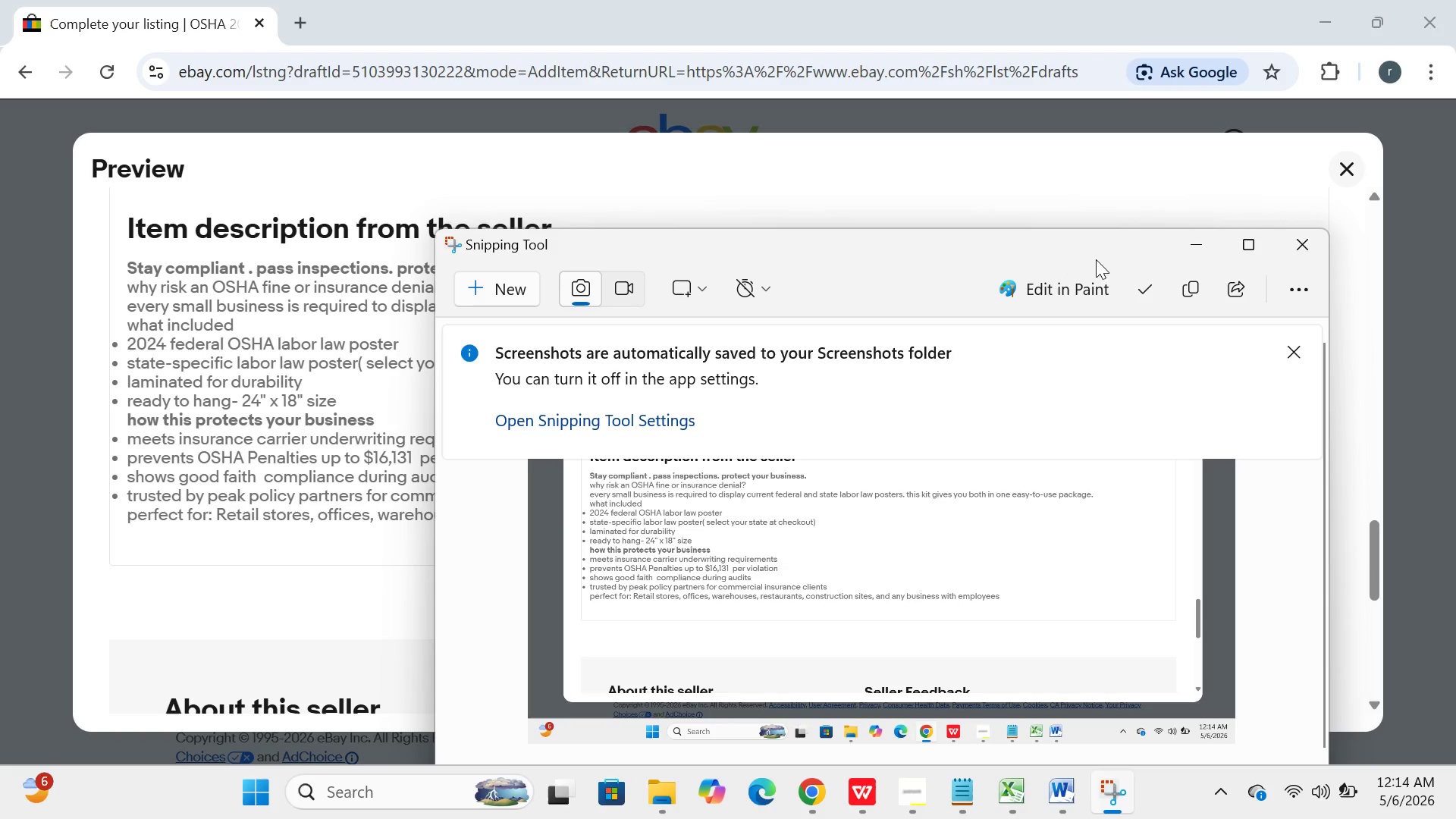 
left_click([1177, 256])
 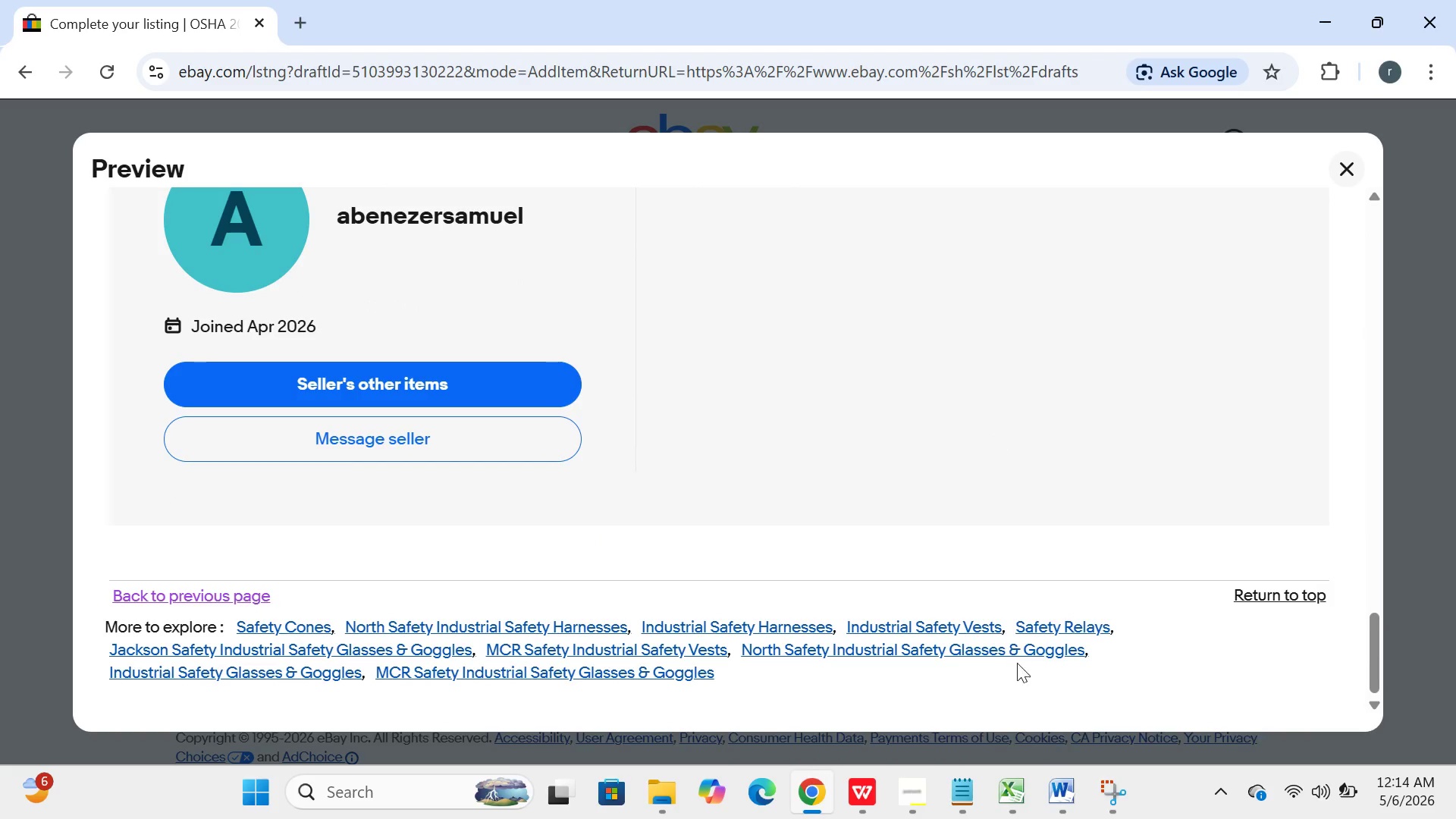 
left_click([1053, 770])
 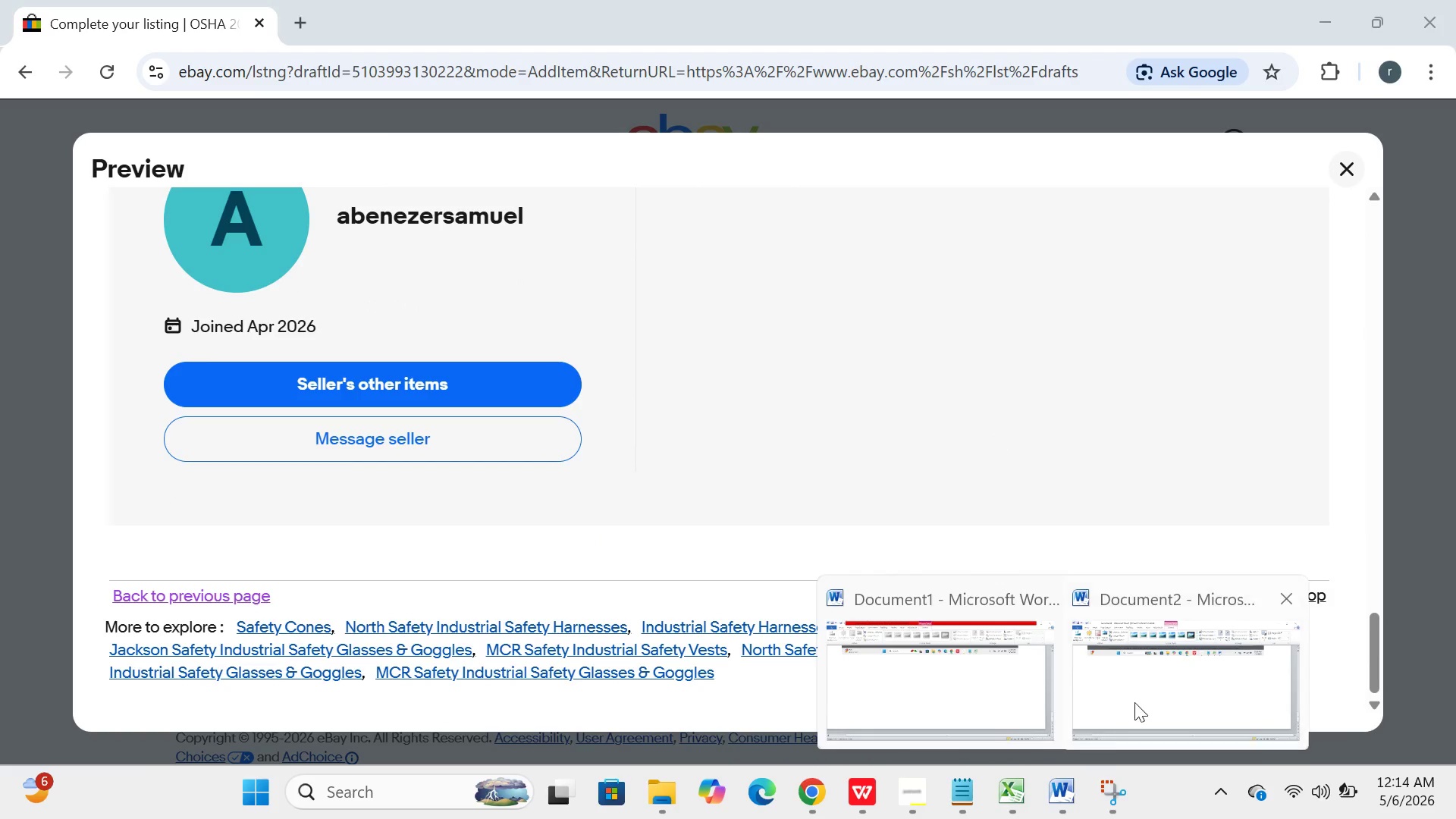 
left_click([1144, 698])
 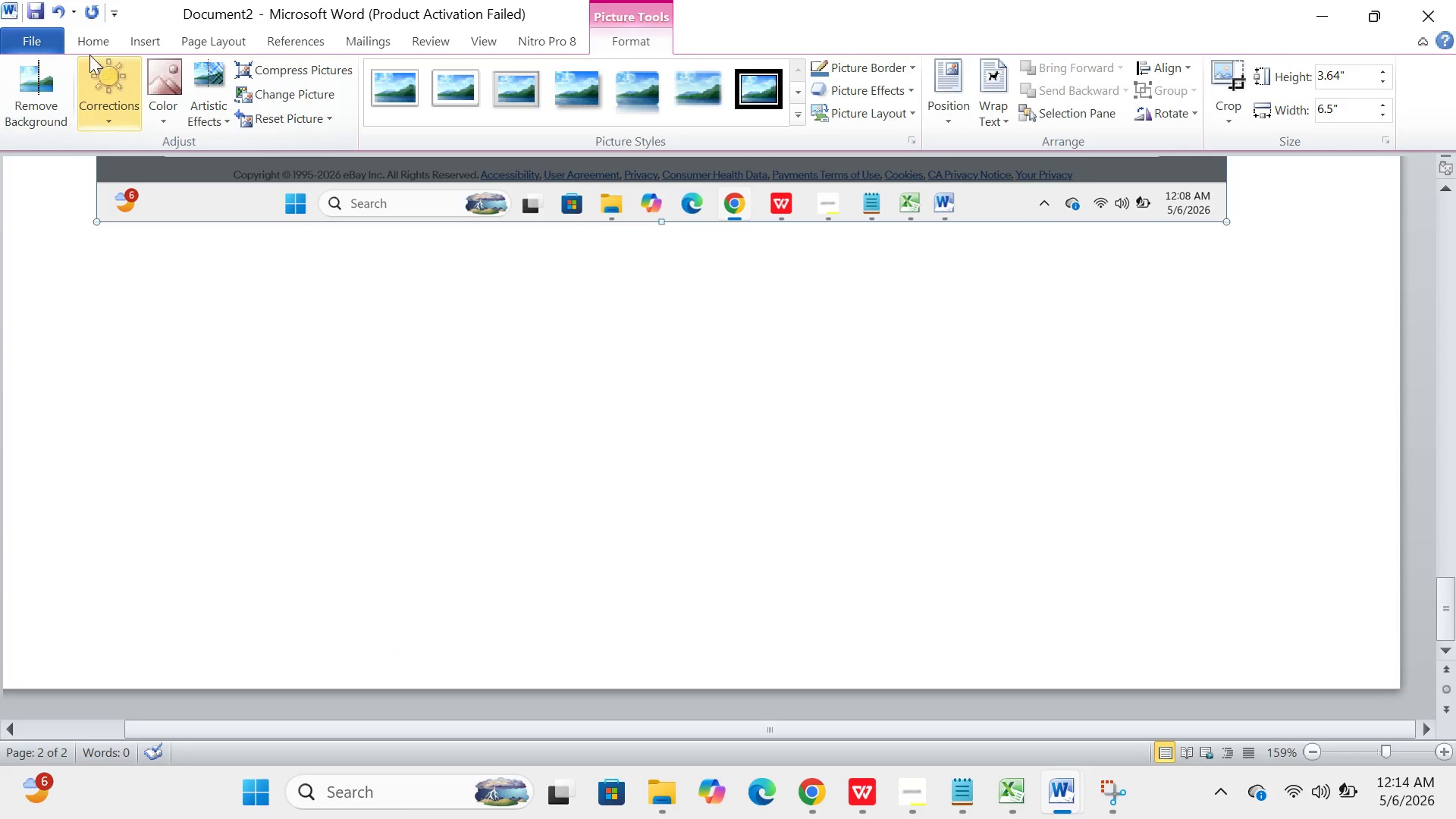 
left_click([42, 39])
 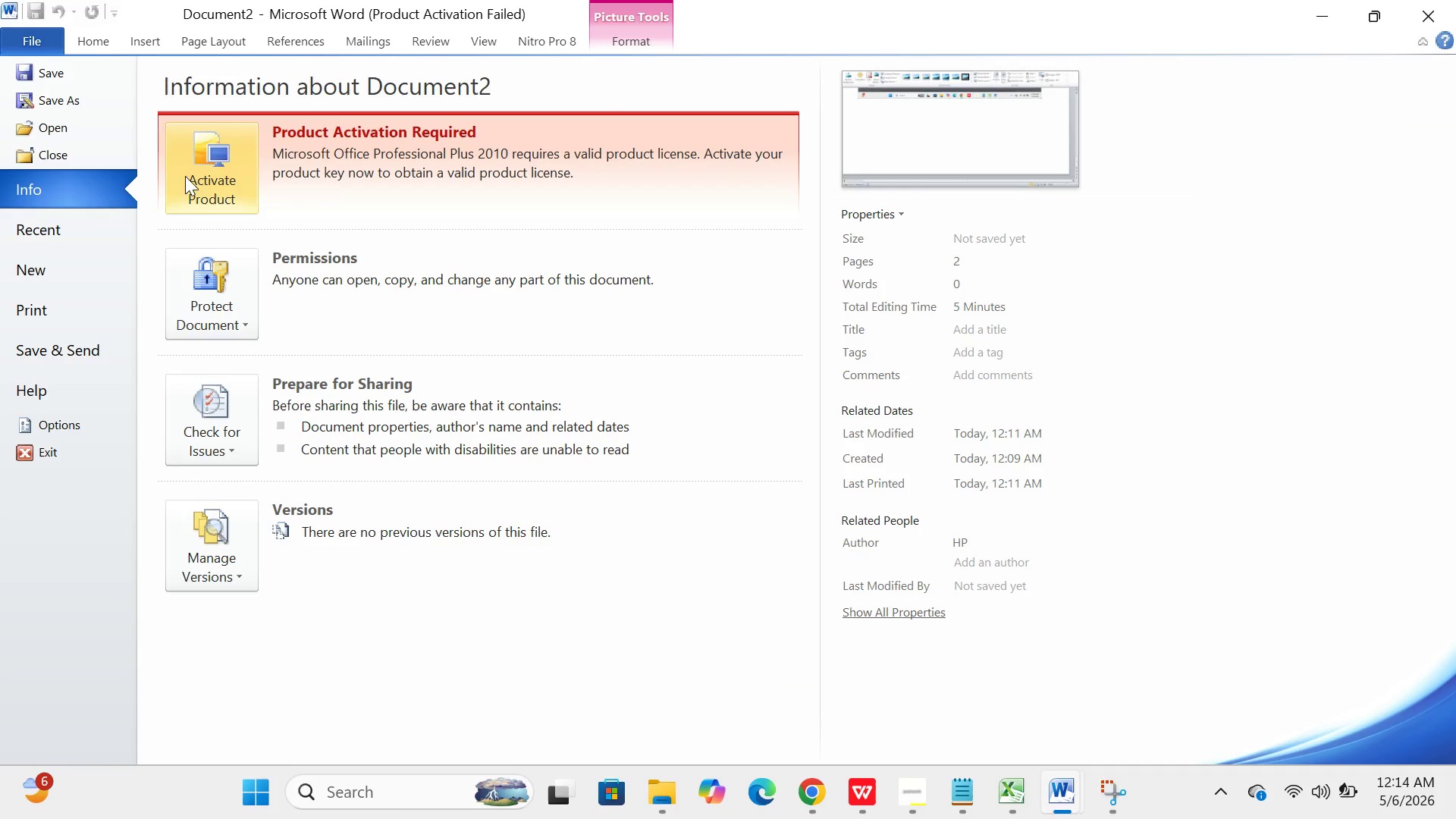 
left_click([89, 257])
 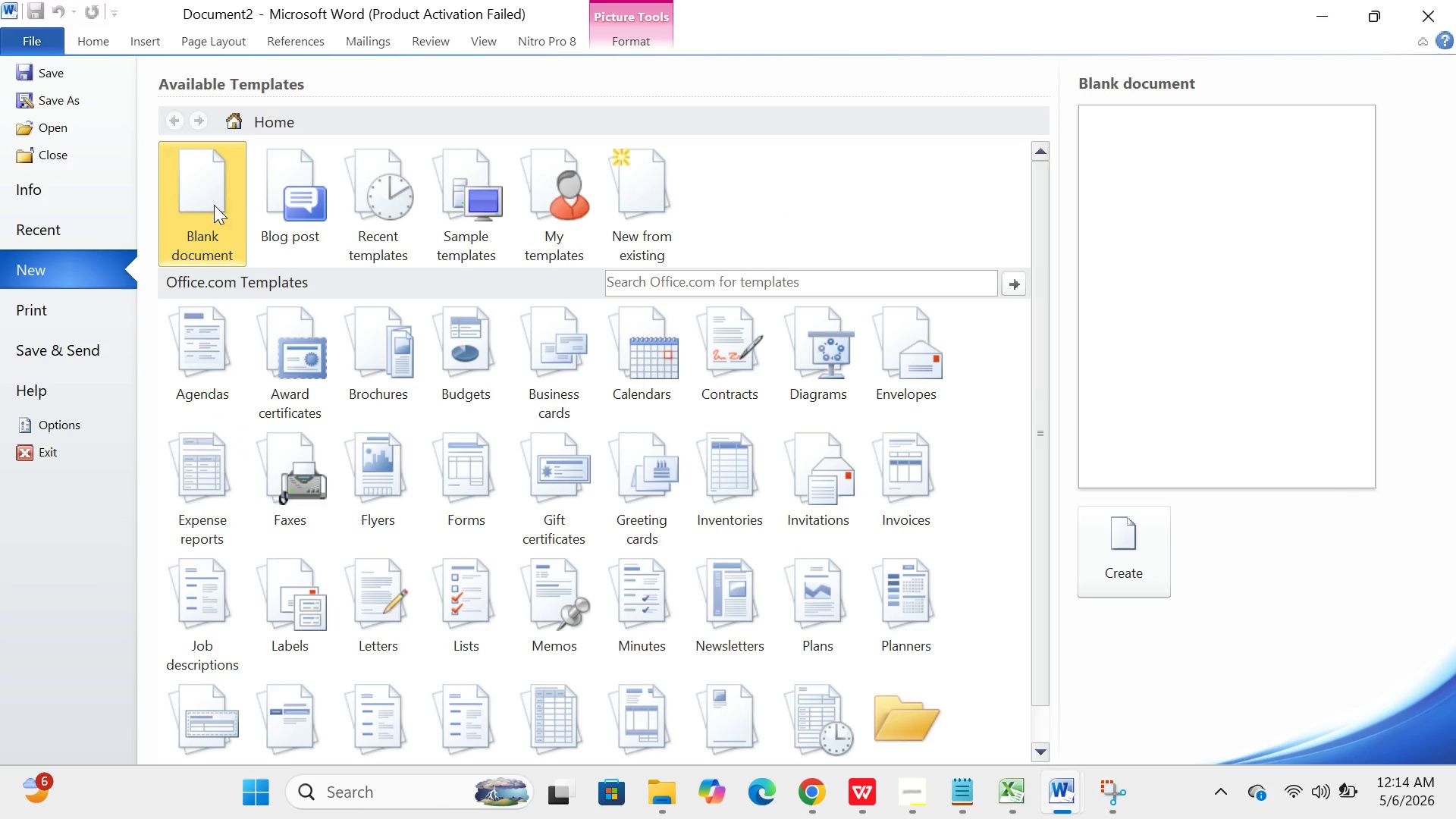 
left_click([209, 218])
 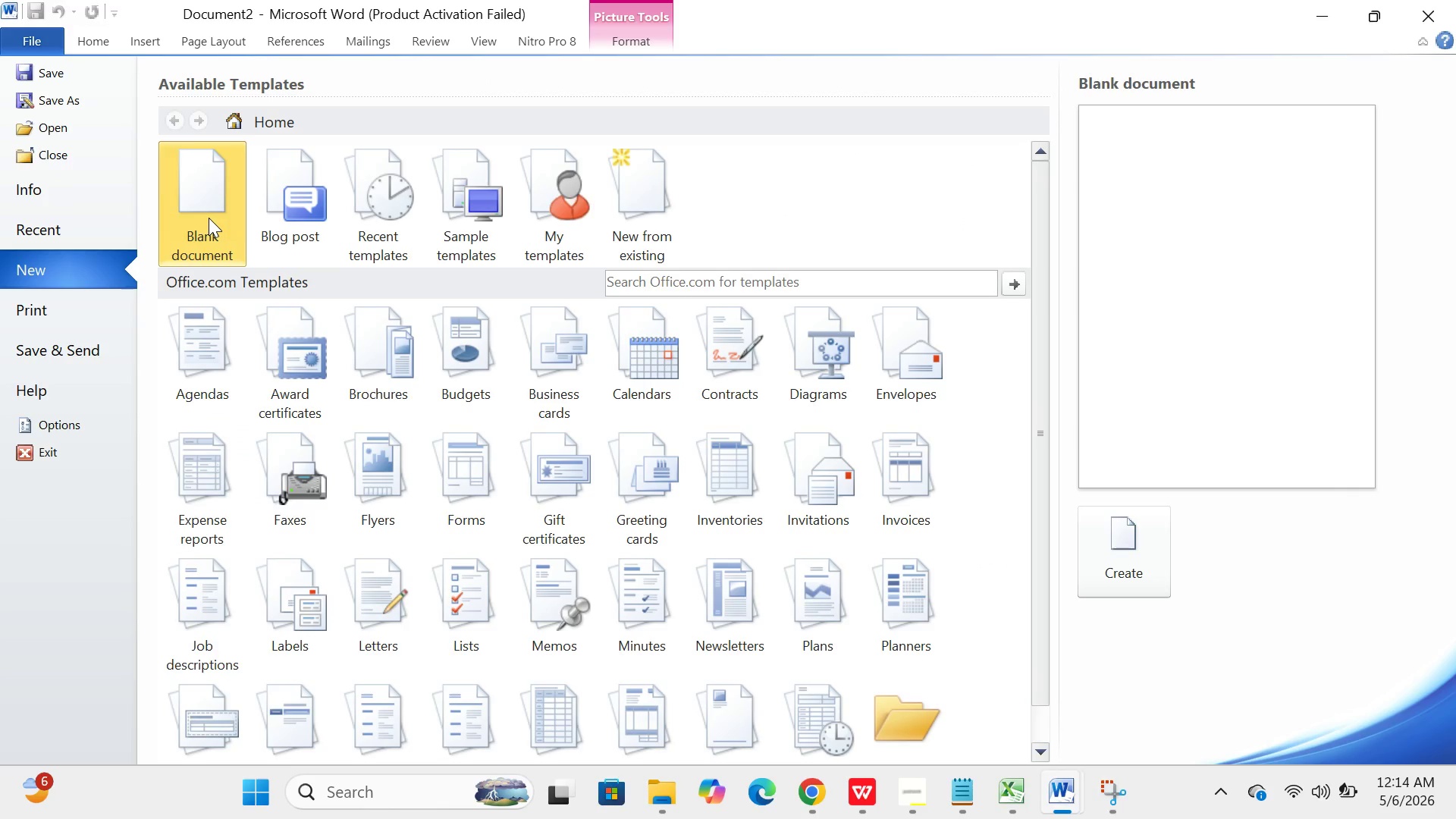 
wait(5.78)
 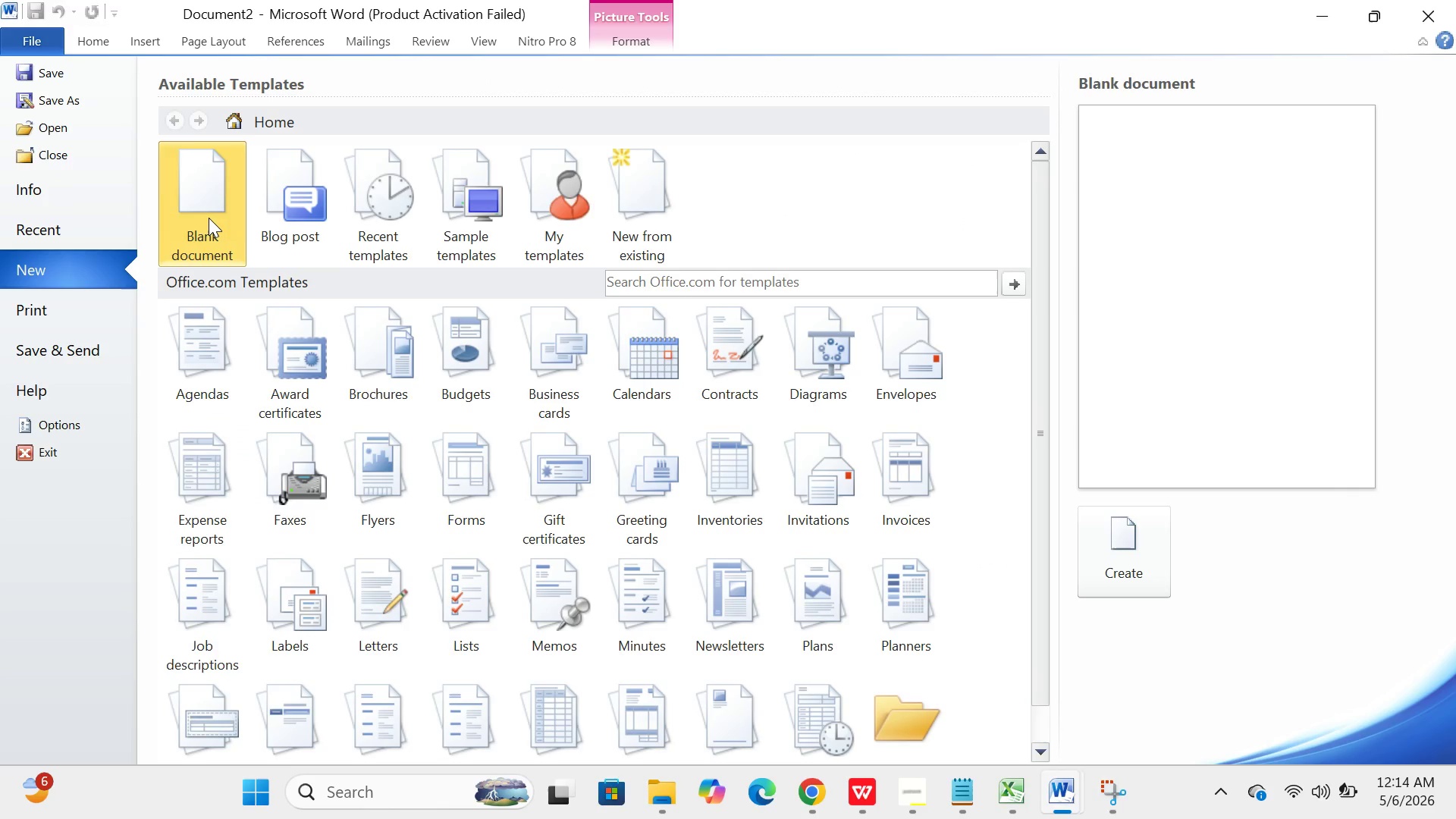 
double_click([209, 218])
 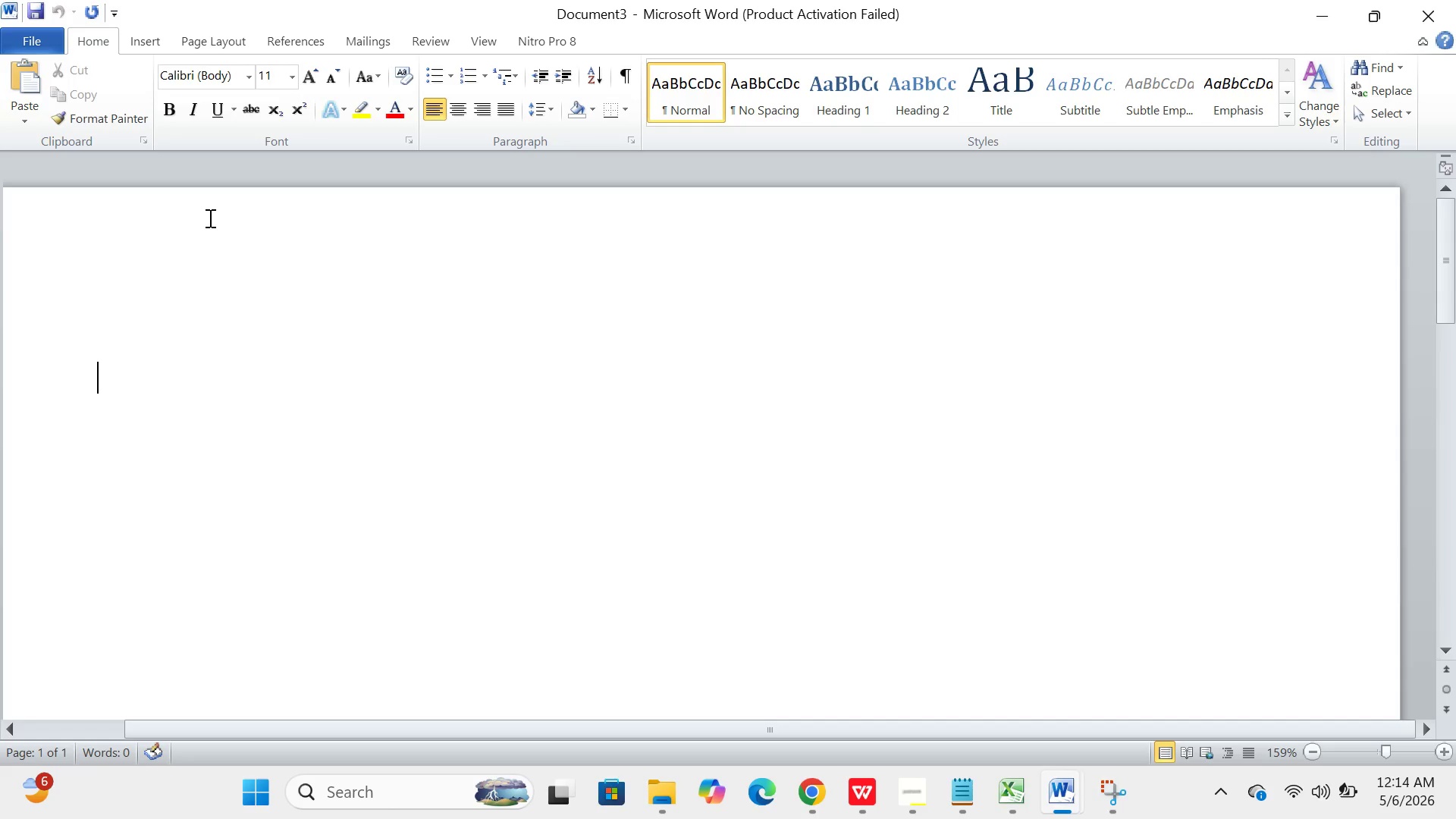 
left_click([165, 41])
 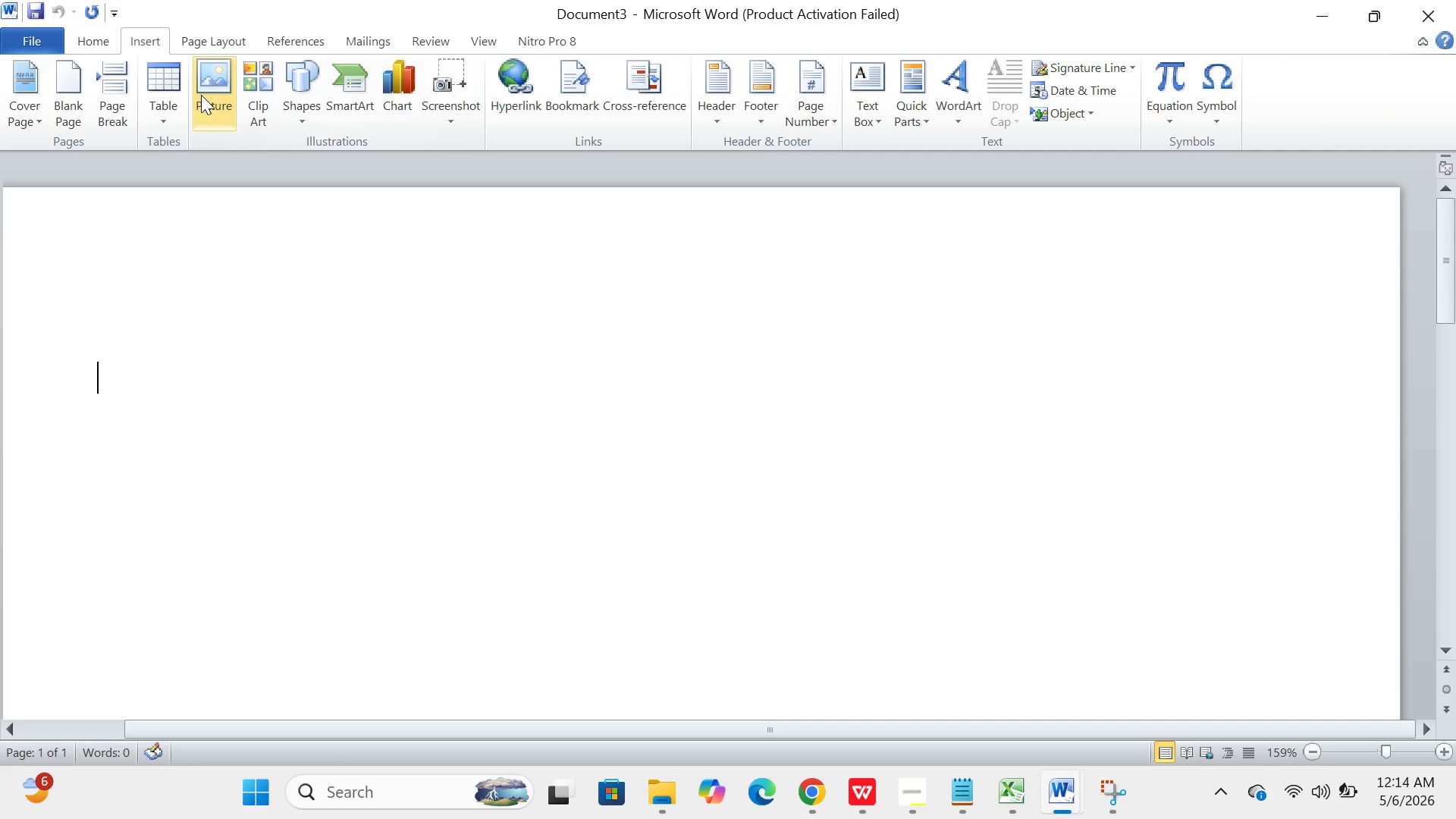 
left_click([201, 96])
 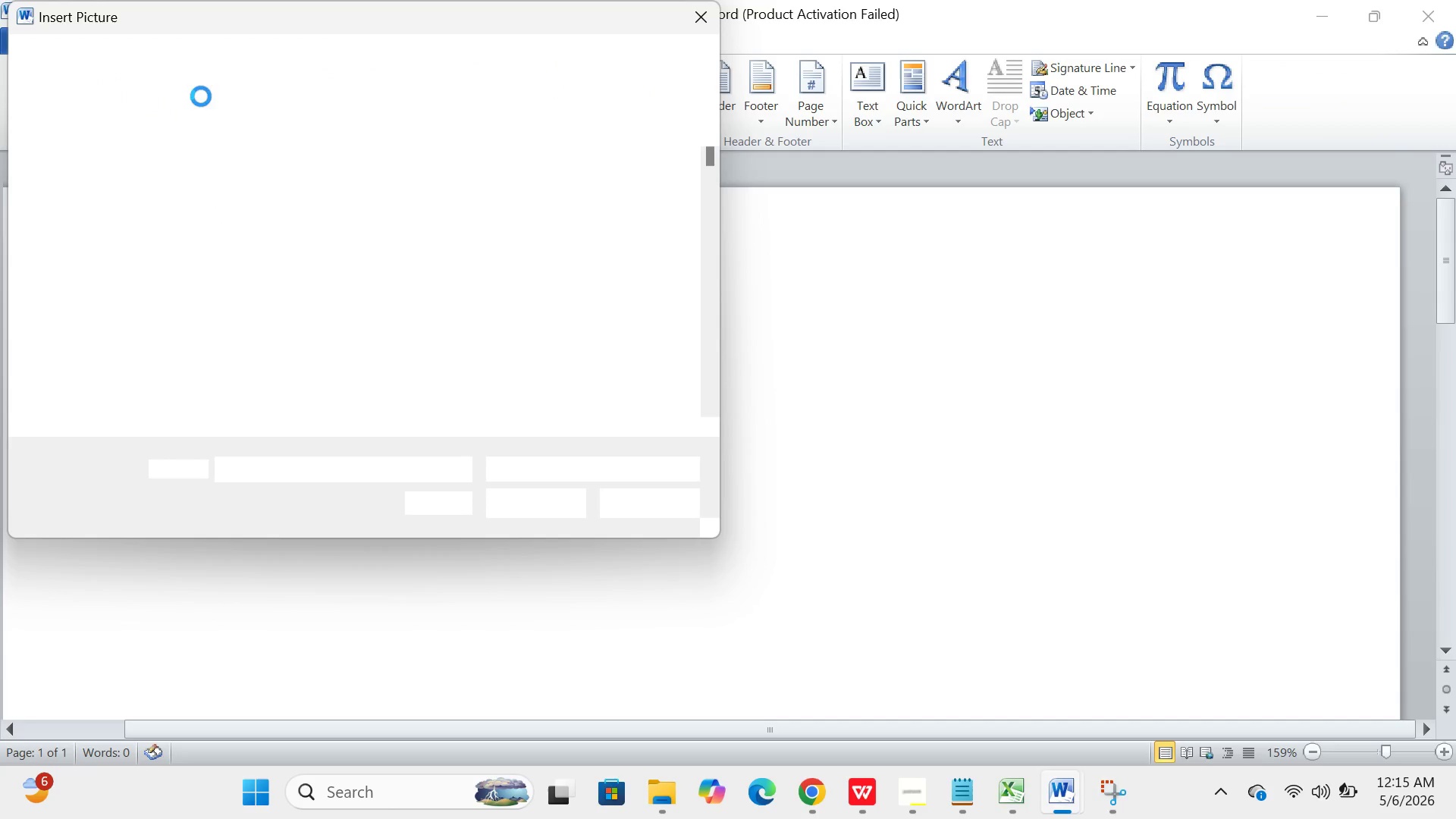 
scroll: coordinate [383, 237], scroll_direction: down, amount: 540.0
 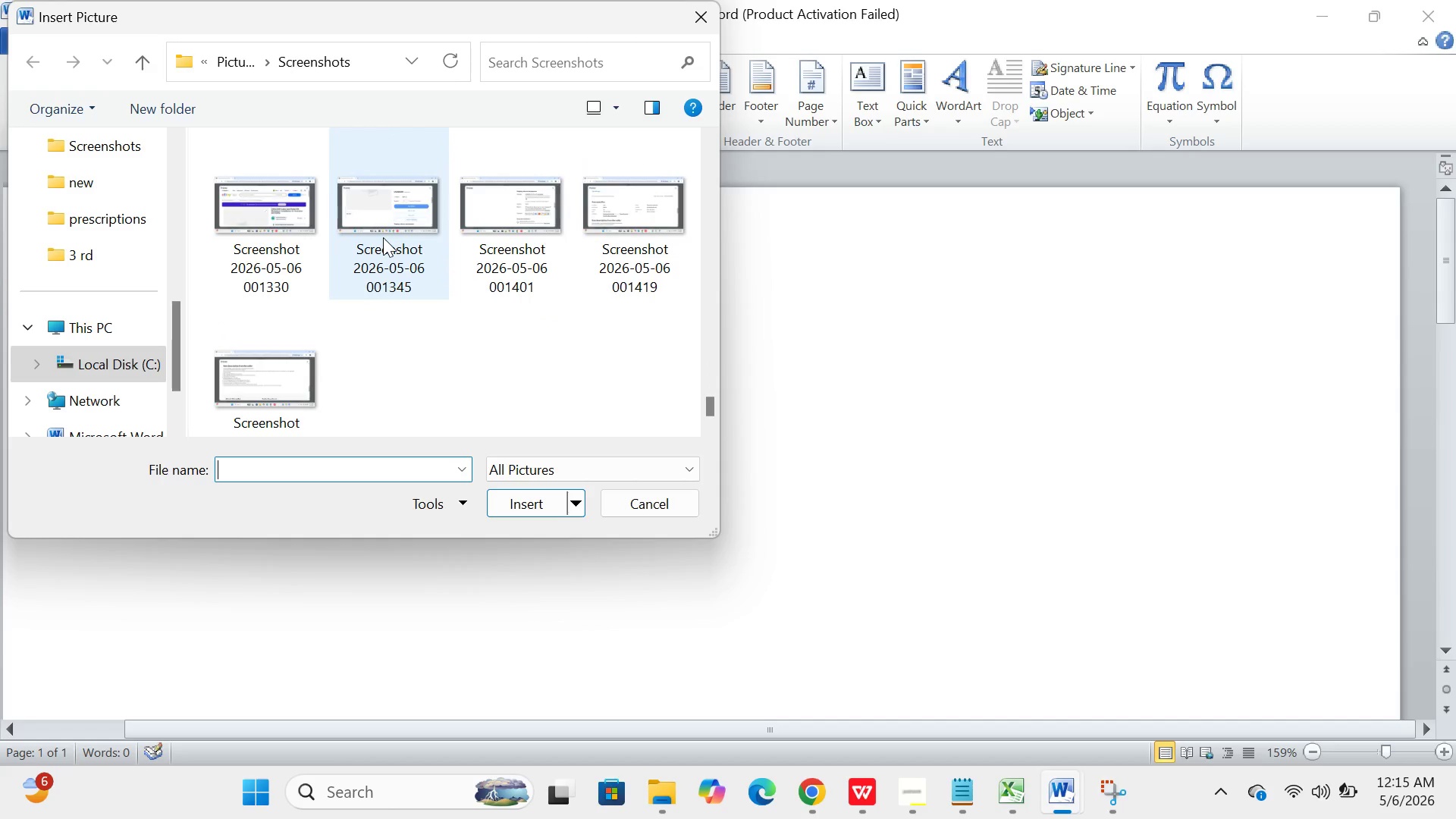 
scroll: coordinate [383, 237], scroll_direction: up, amount: 2.0
 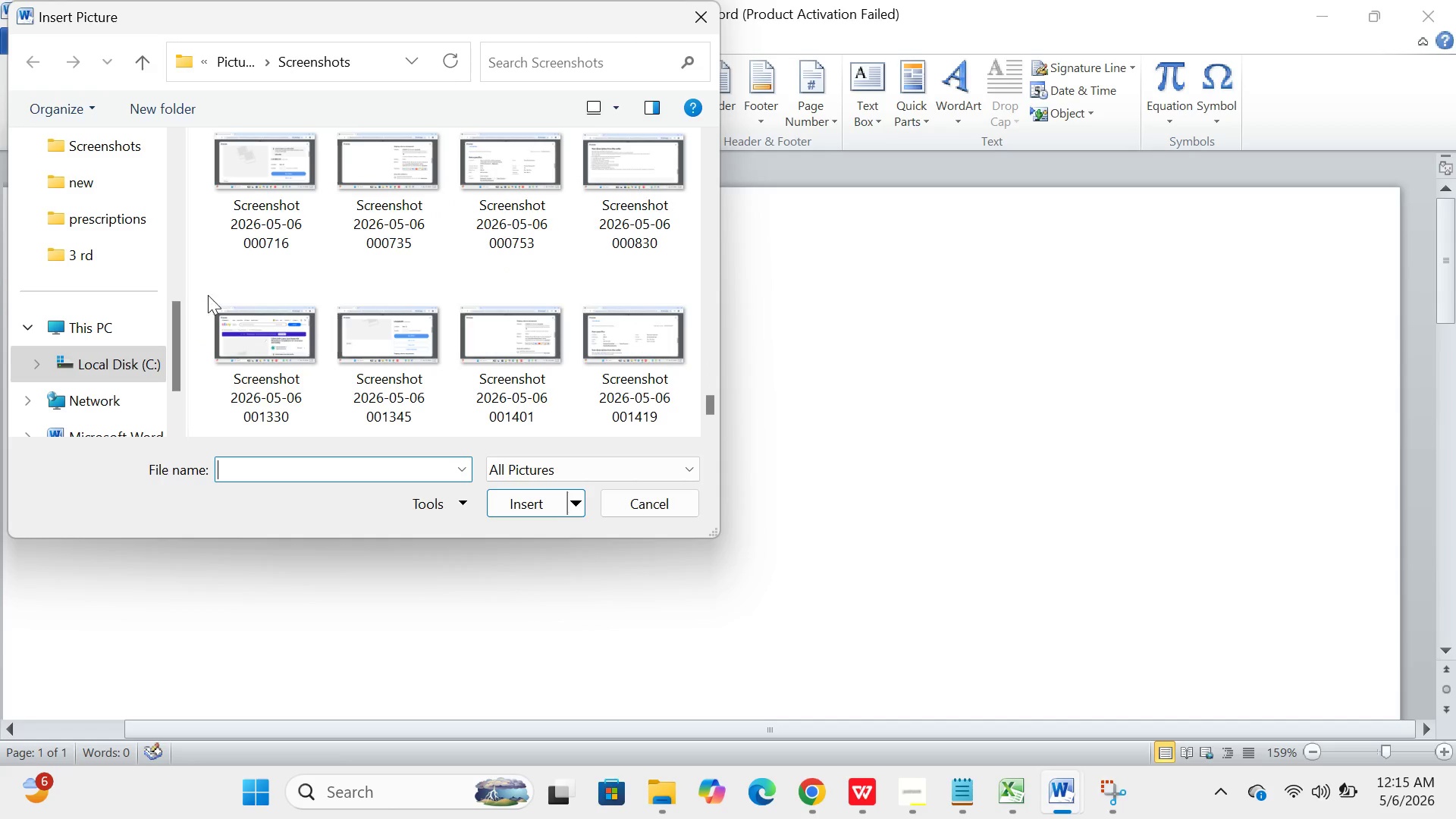 
left_click_drag(start_coordinate=[209, 285], to_coordinate=[700, 665])
 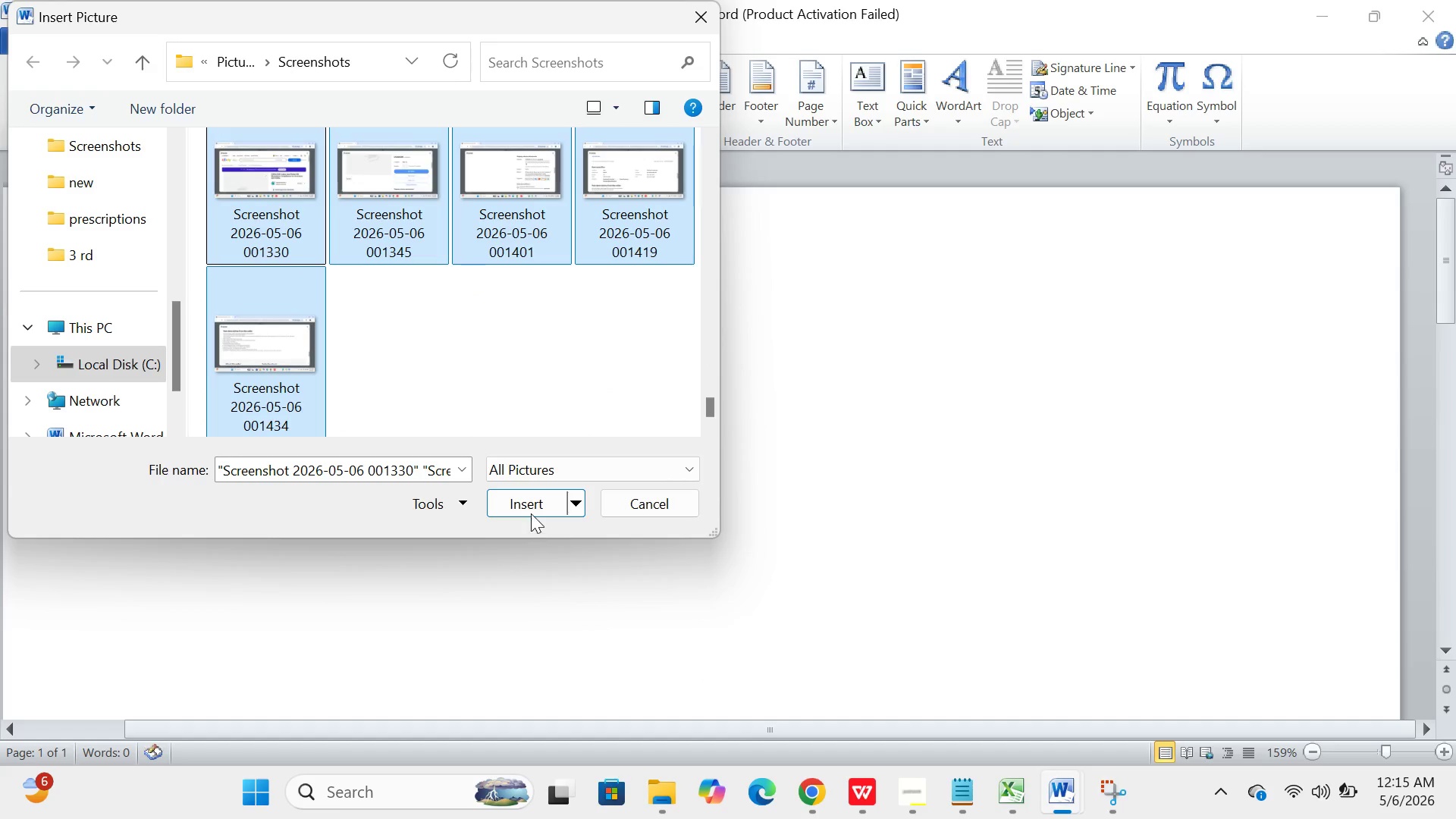 
left_click([531, 508])
 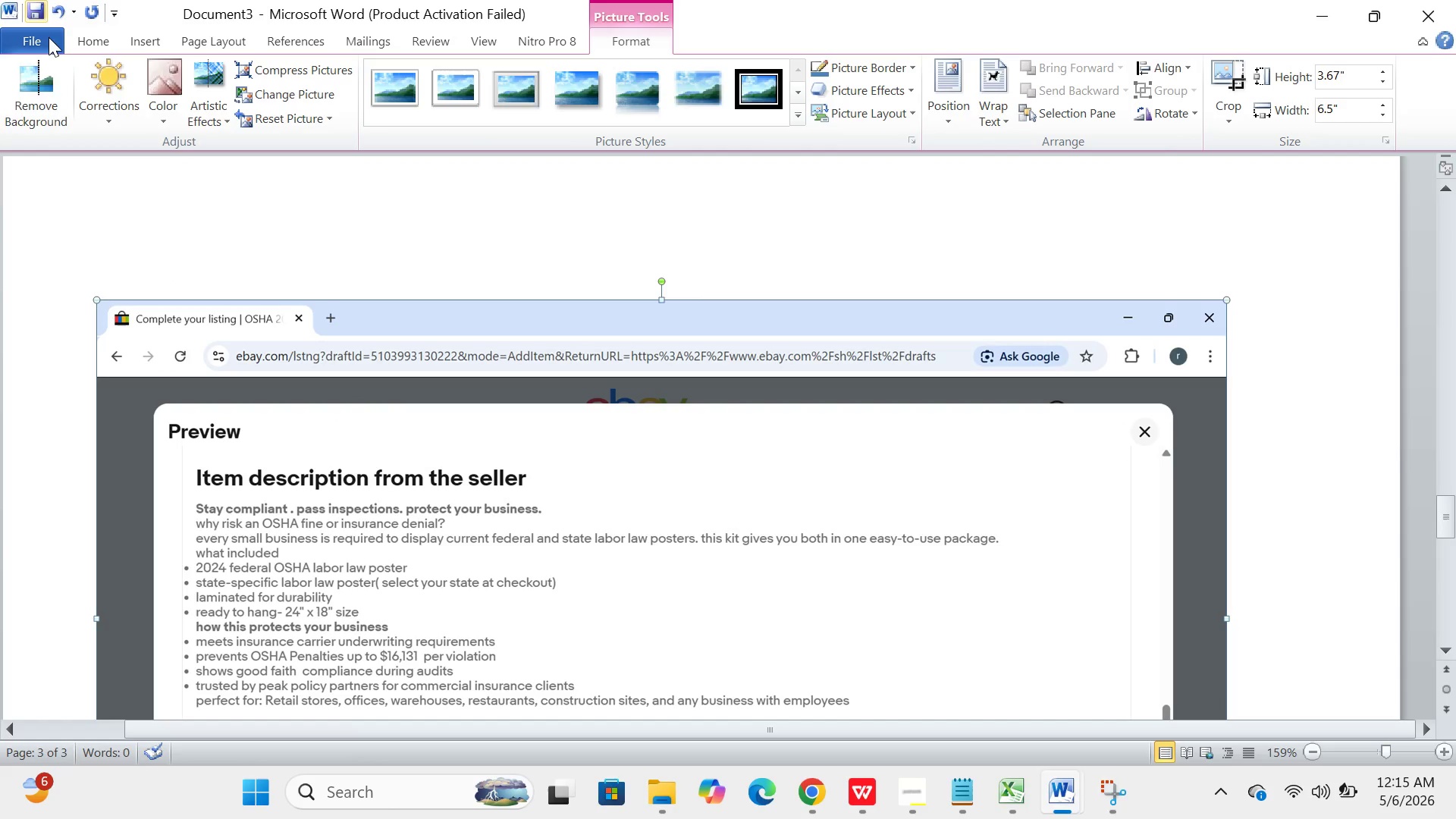 
left_click([47, 44])
 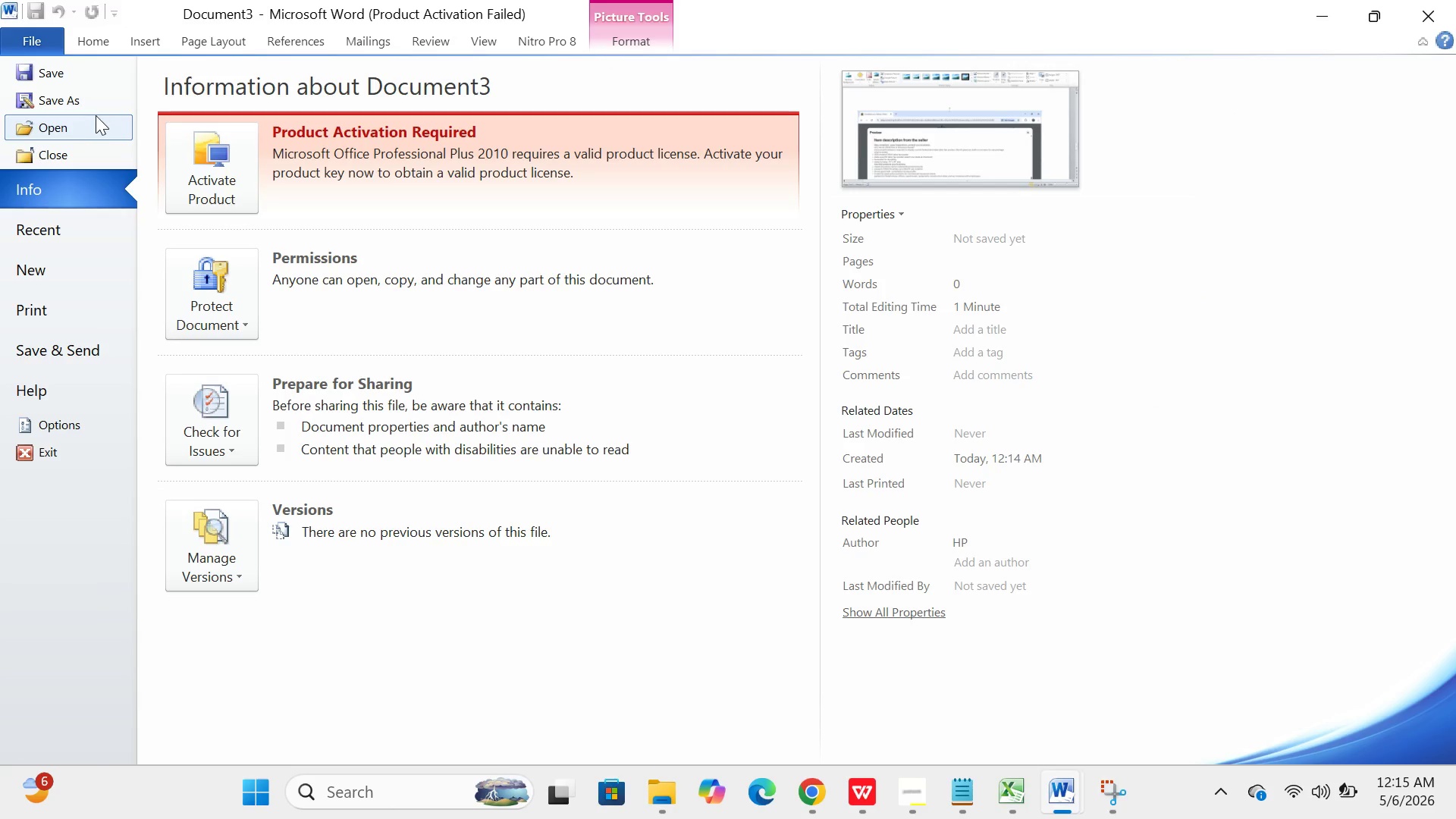 
left_click([102, 95])
 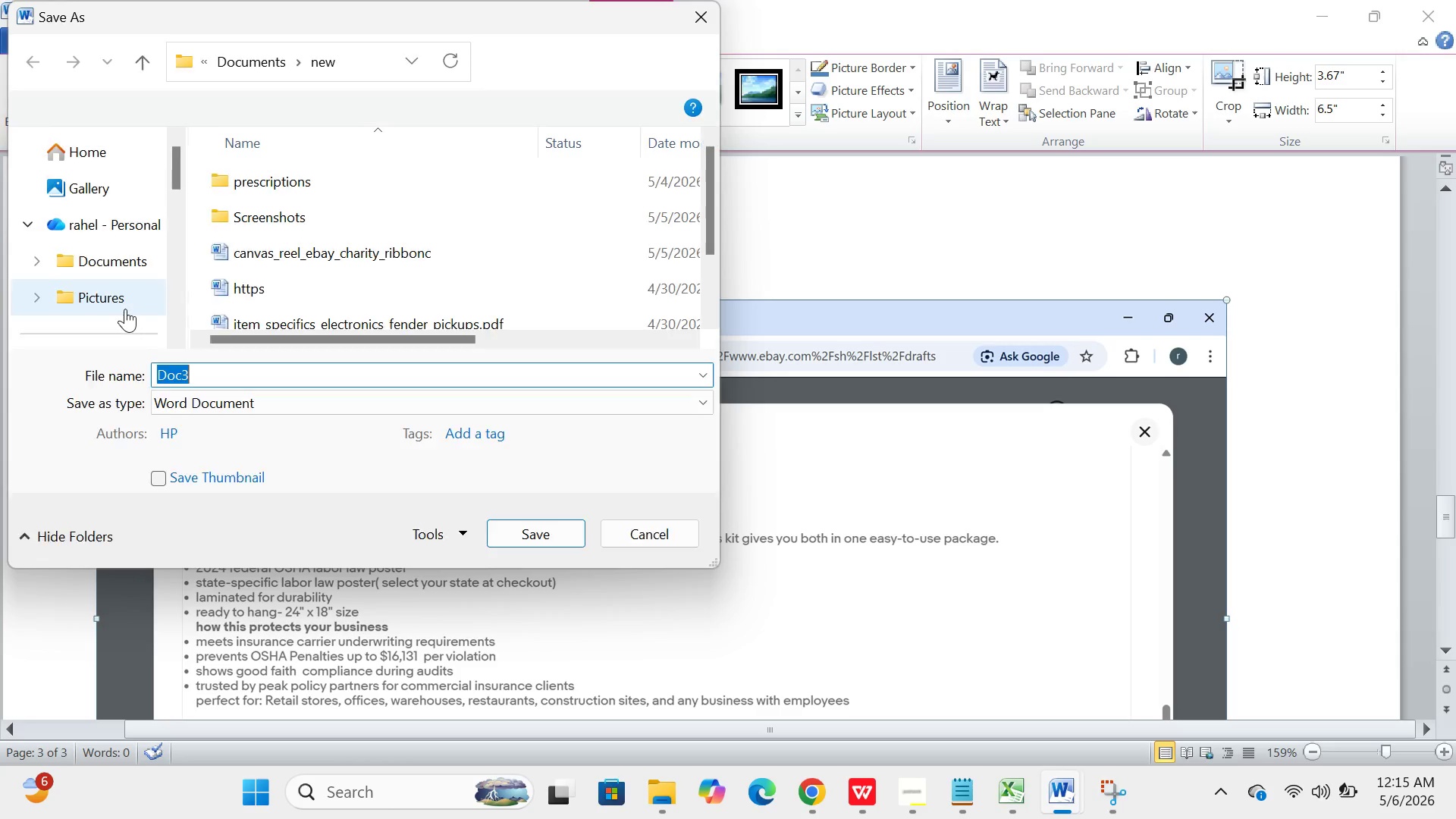 
wait(5.09)
 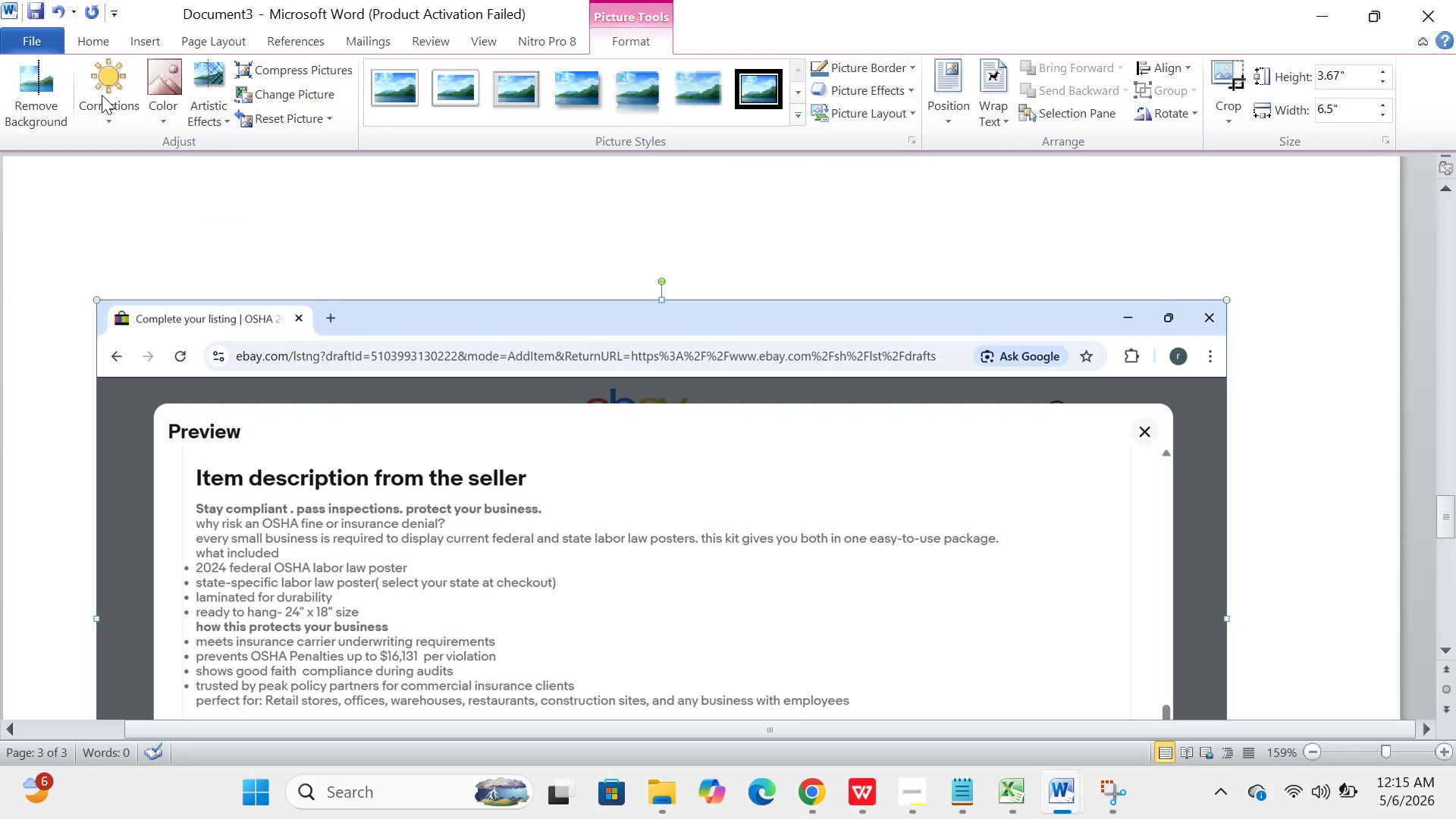 
scroll: coordinate [123, 184], scroll_direction: up, amount: 1.0
 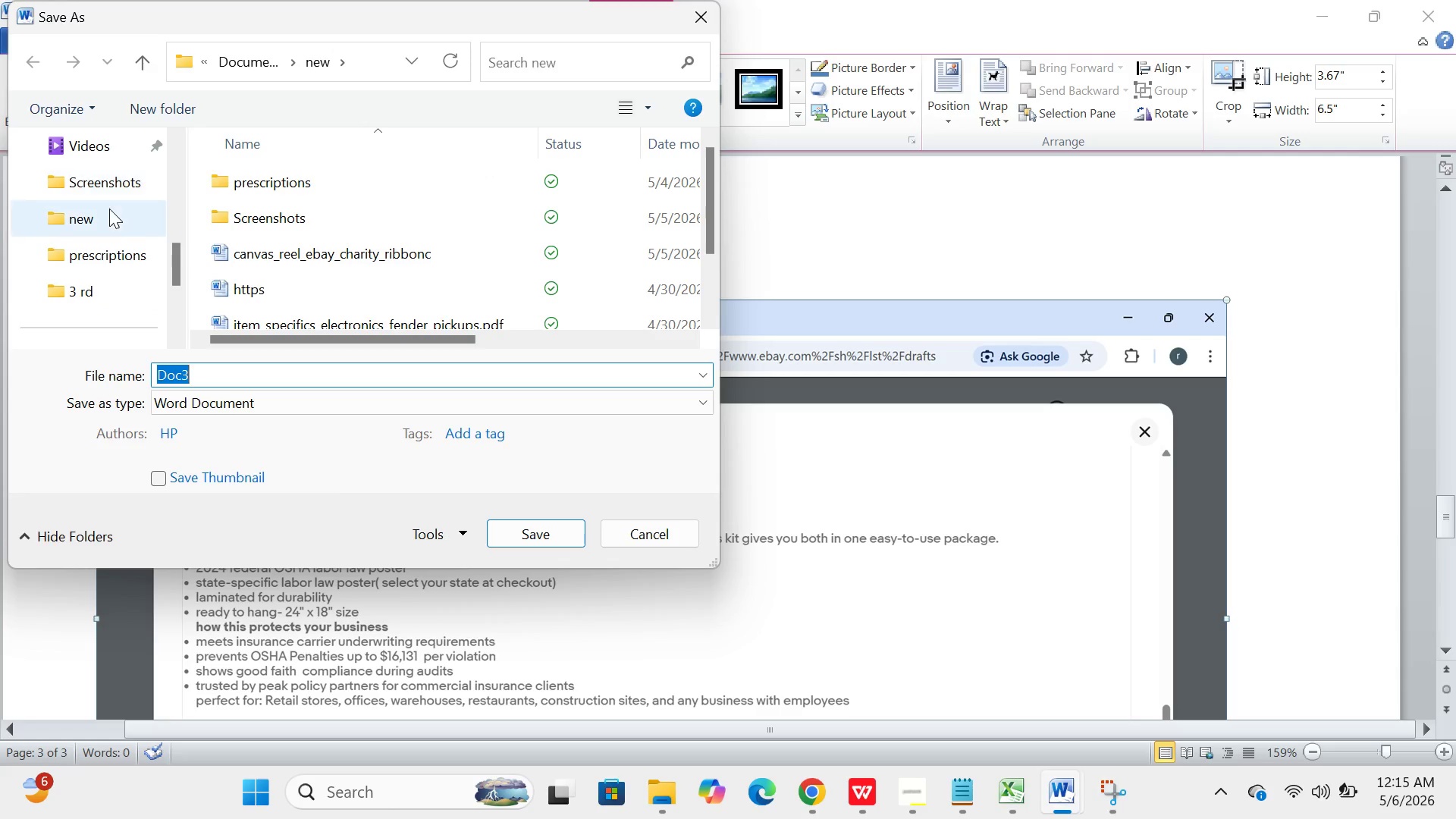 
double_click([109, 209])
 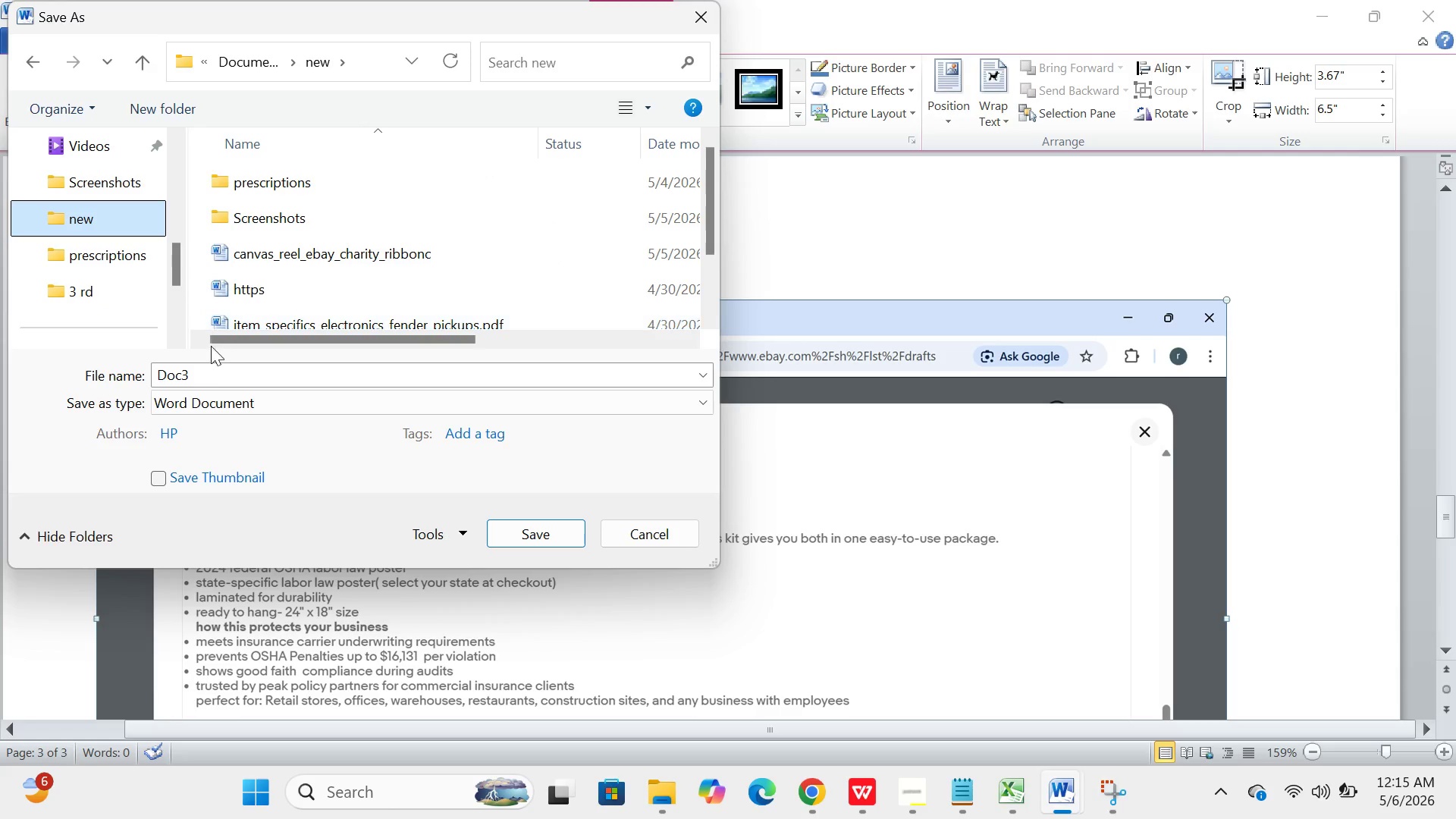 
left_click([210, 363])
 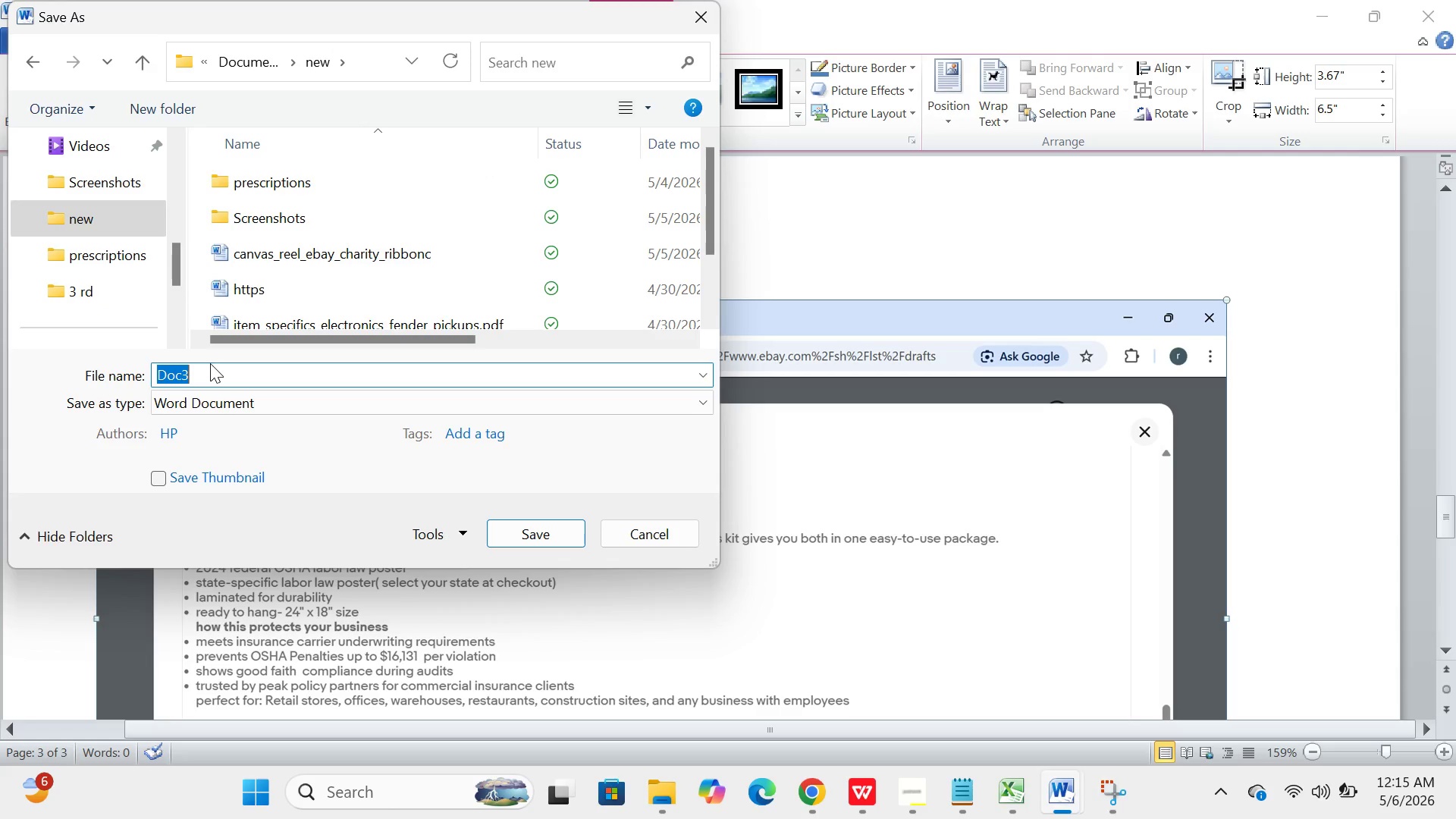 
key(Backspace)
type(PPT)
 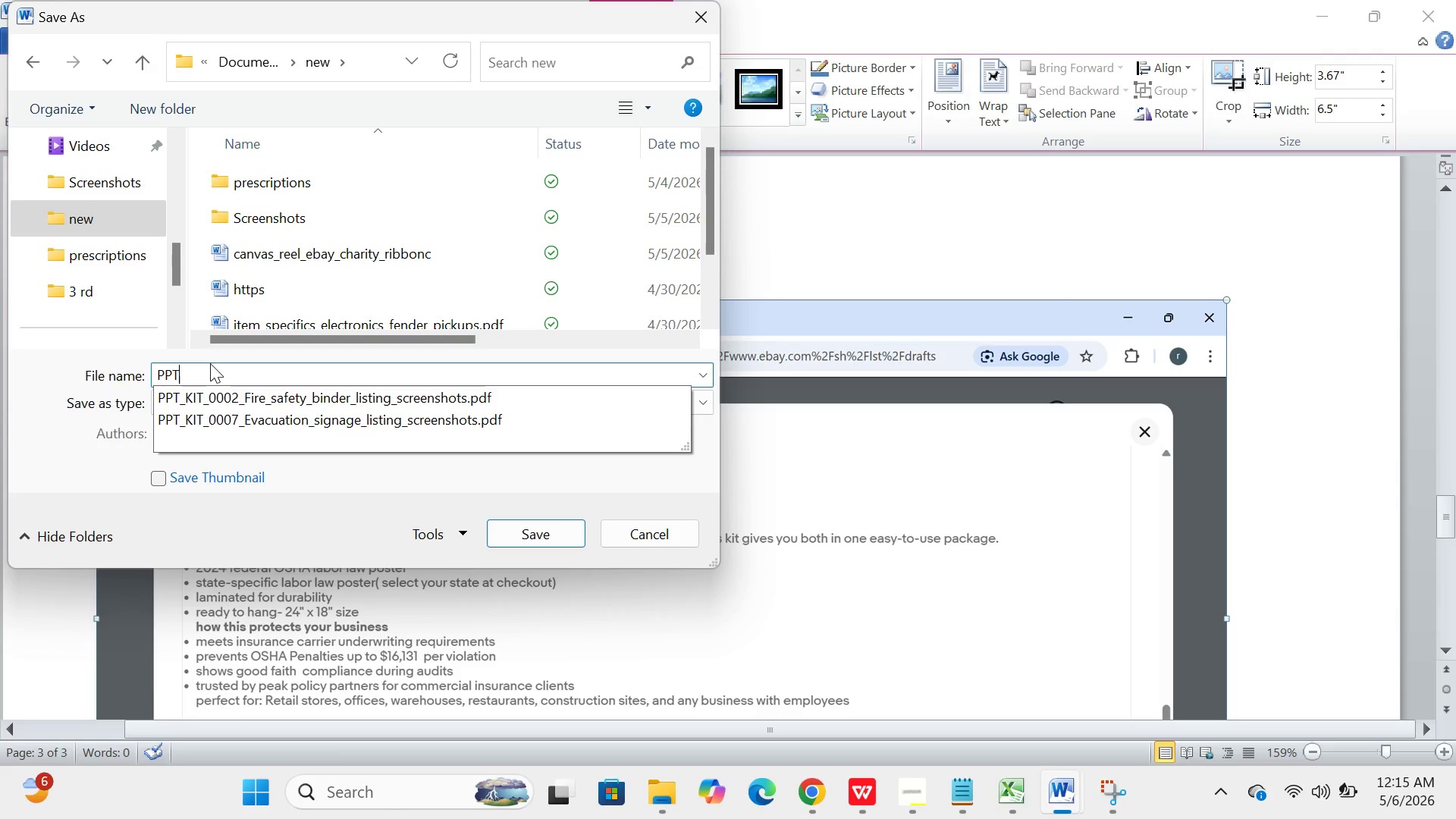 
wait(20.53)
 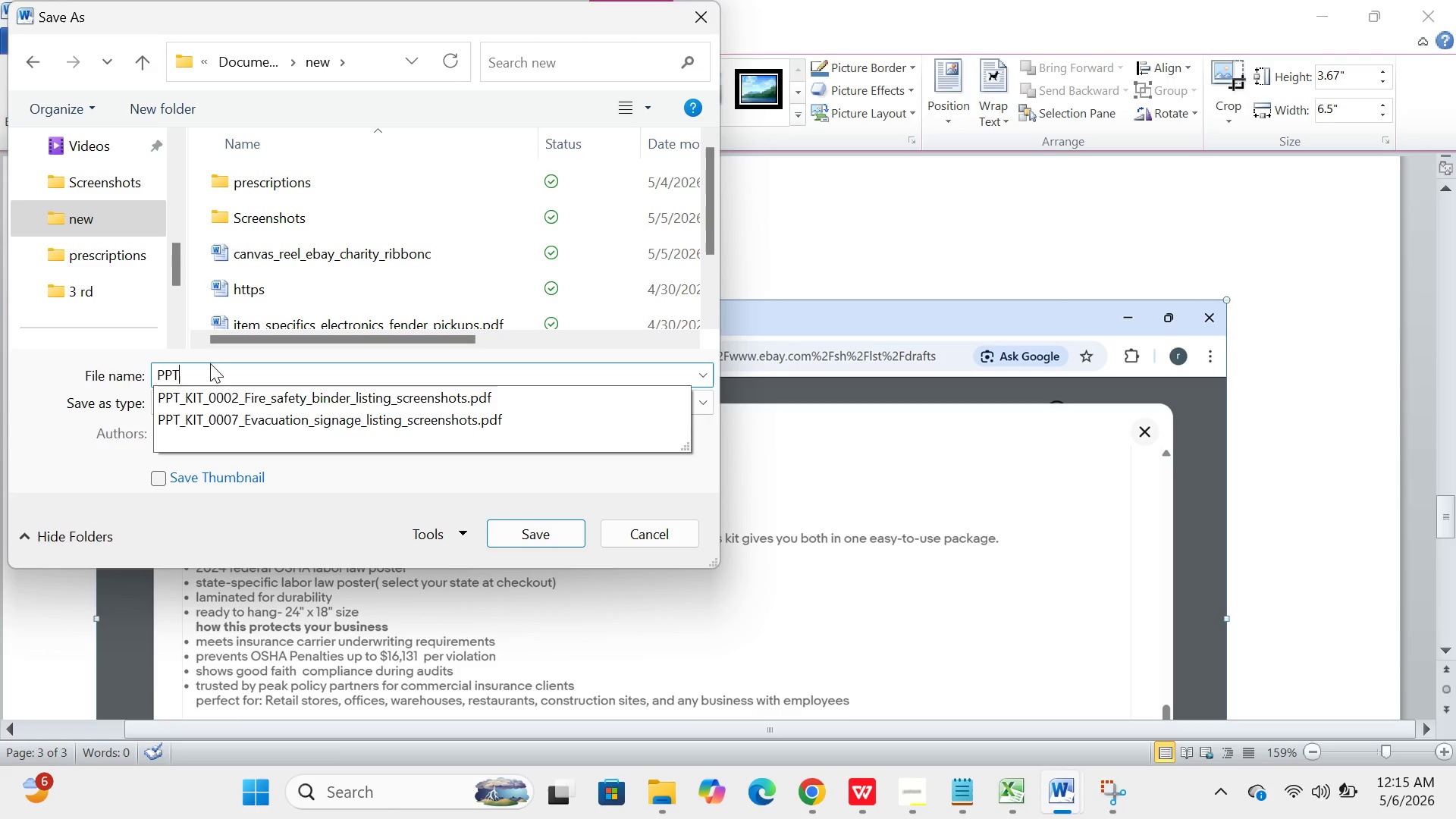 
type(_KIT_)
 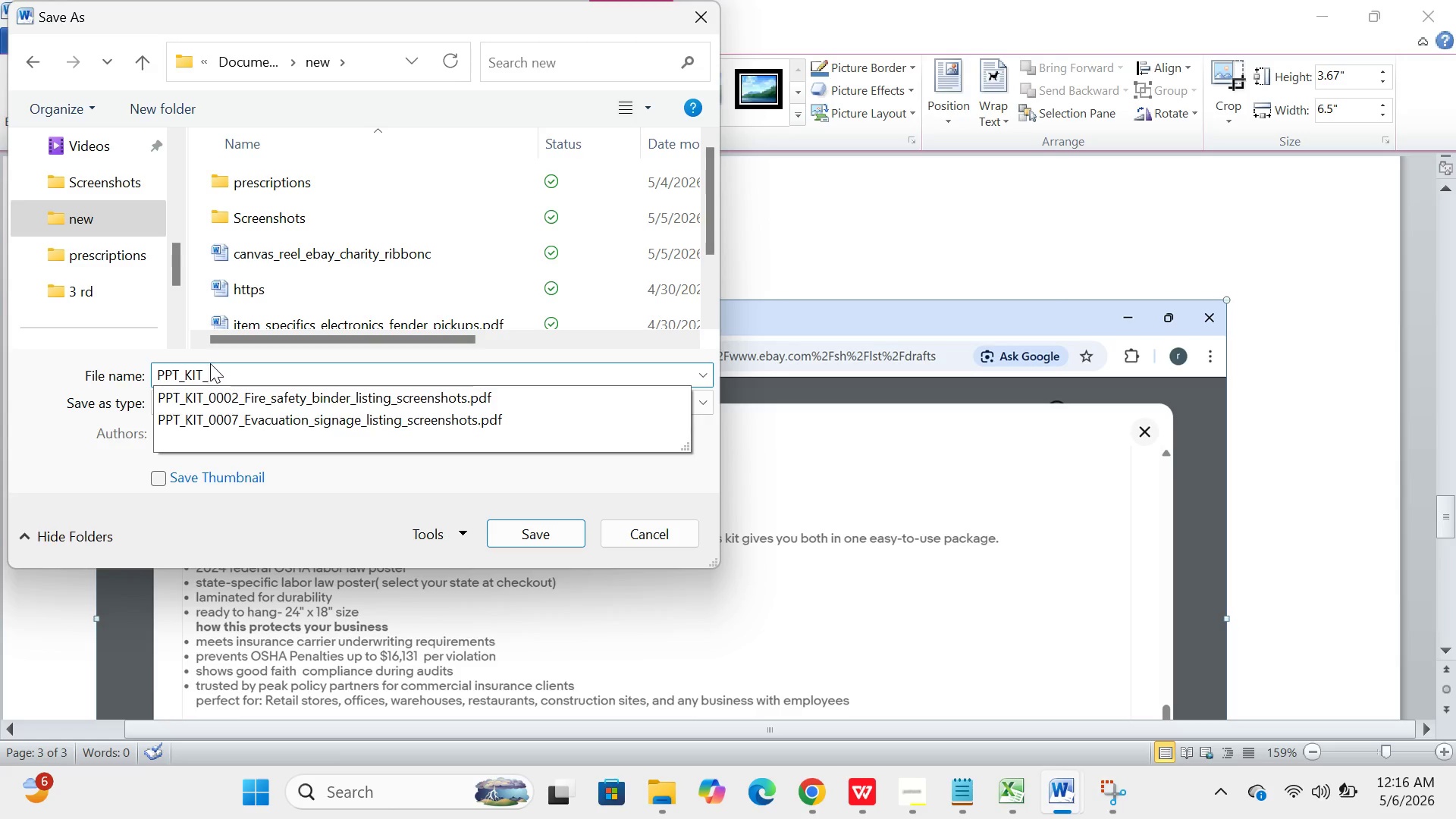 
wait(6.91)
 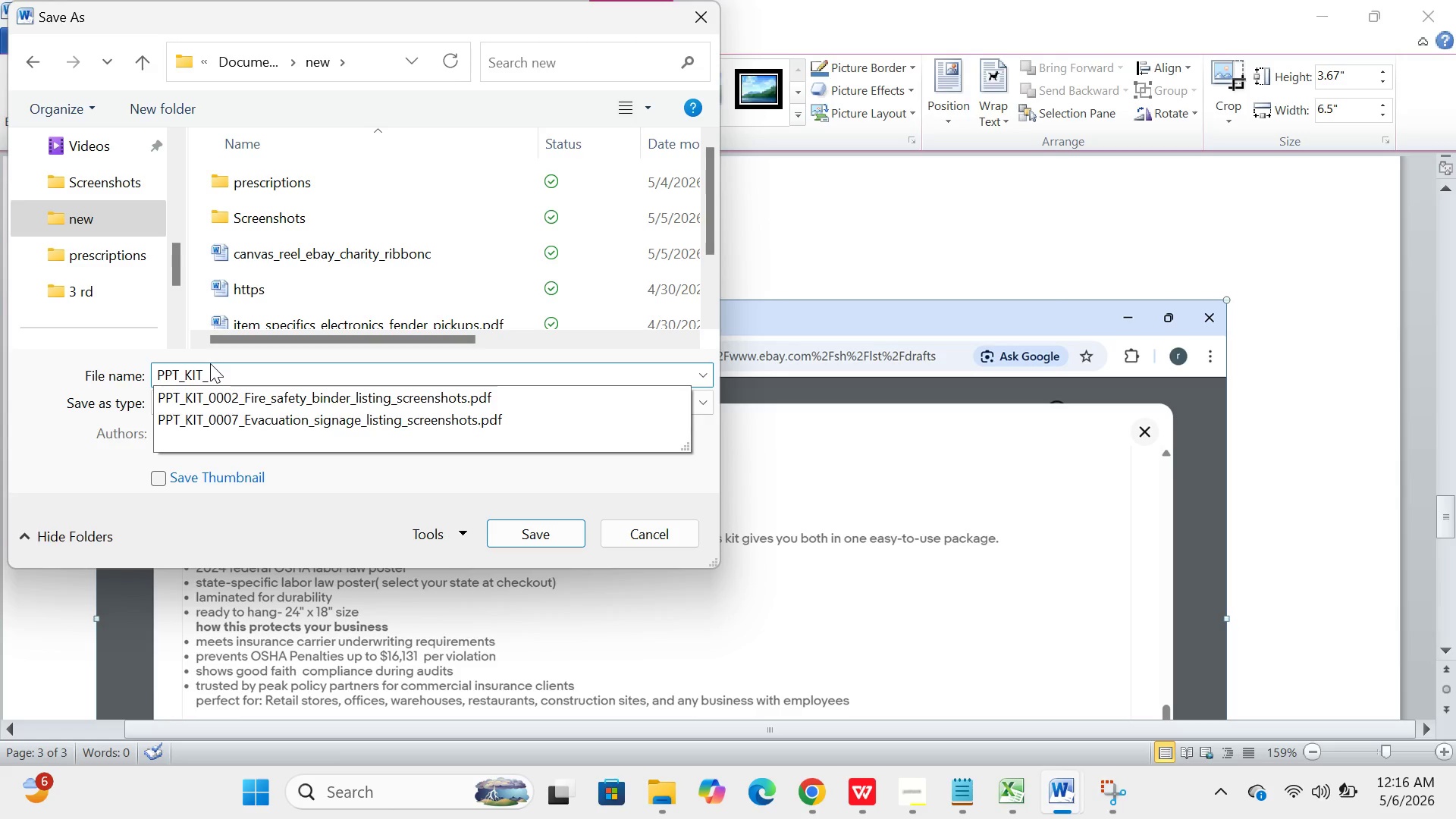 
type(0001_OSA)
key(Backspace)
type(HA_PO)
key(Backspace)
type(osrer_lids)
key(Backspace)
key(Backspace)
type(sting_screenshots)
 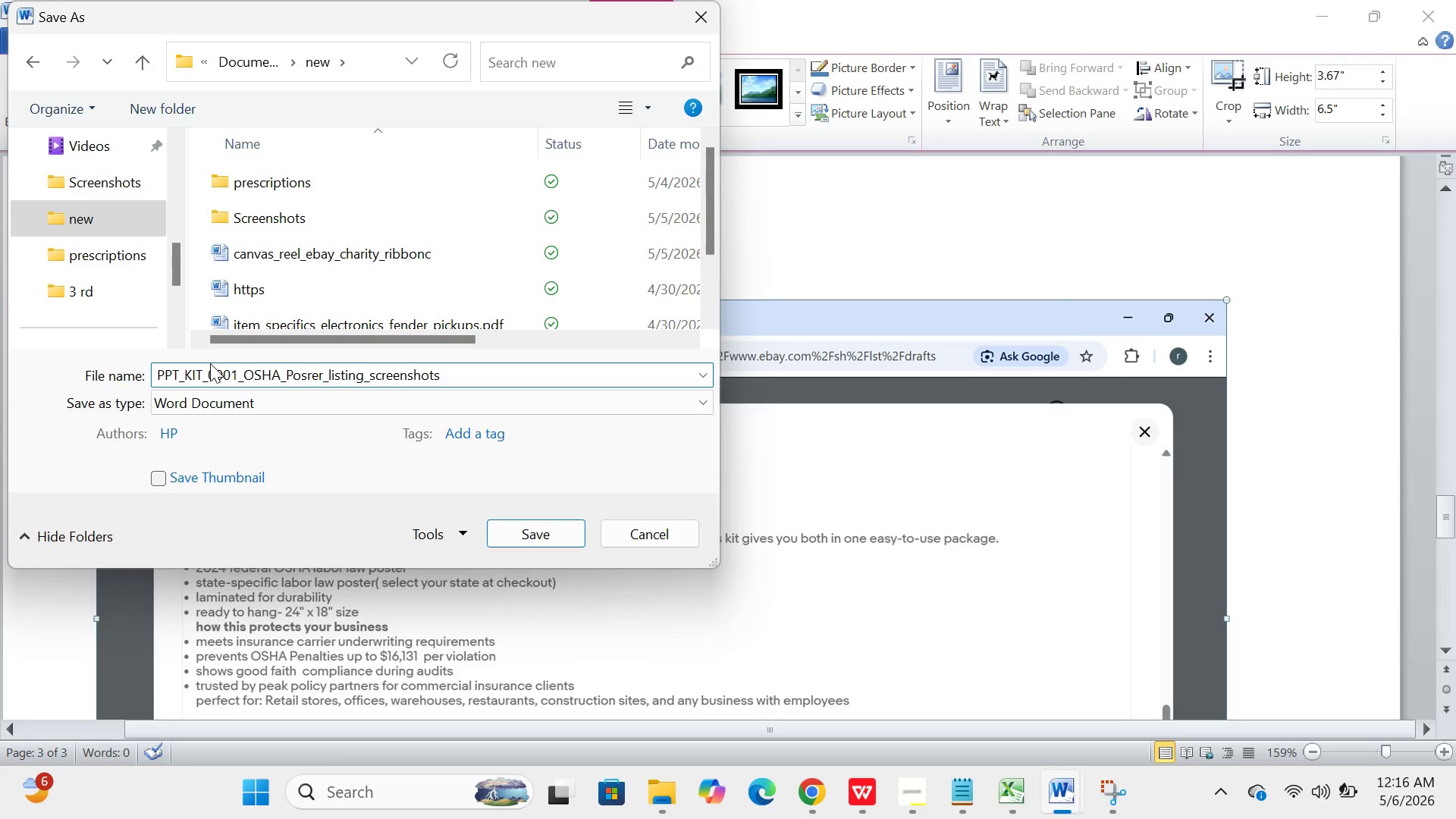 
left_click([318, 393])
 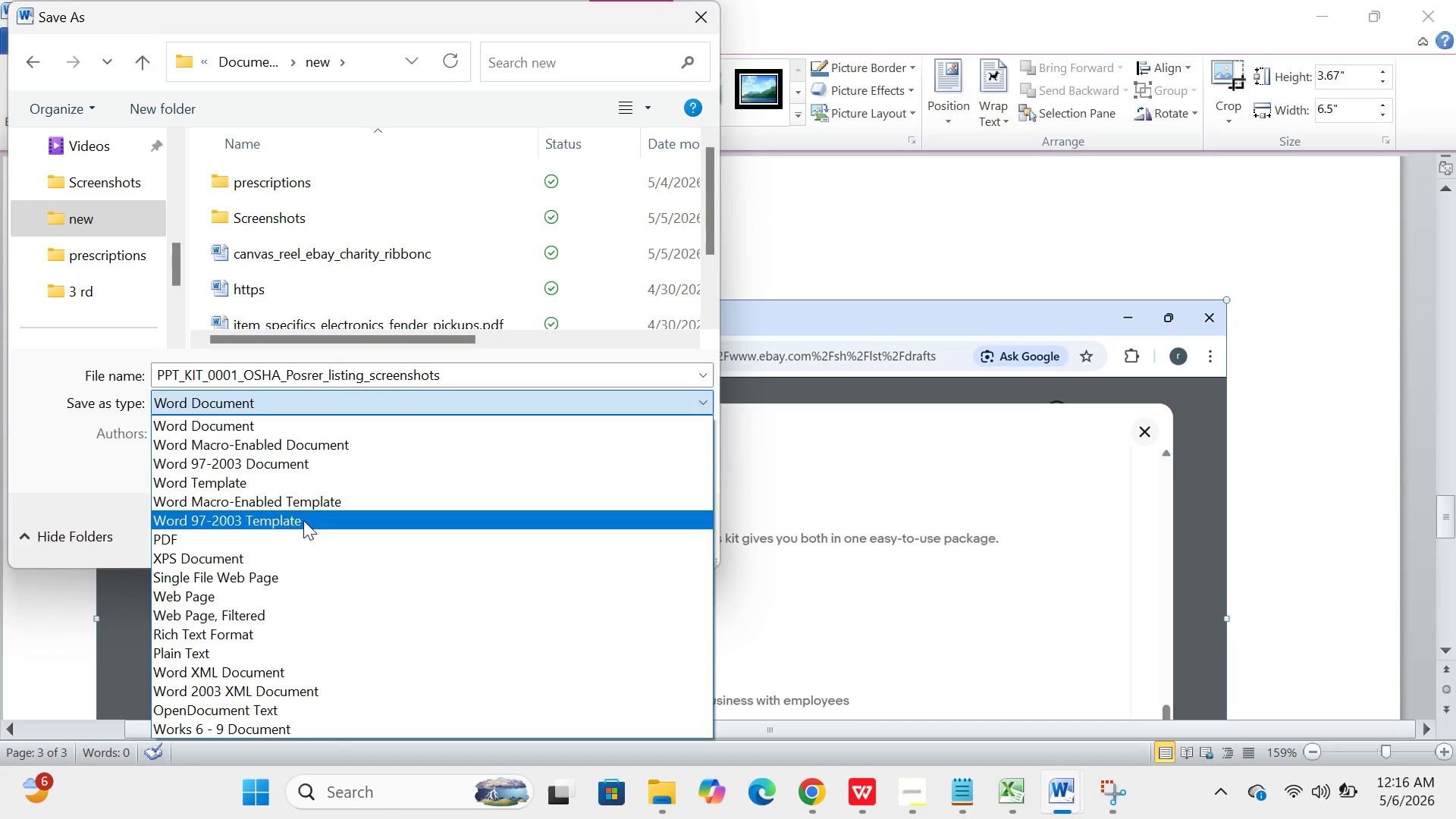 
left_click([303, 529])
 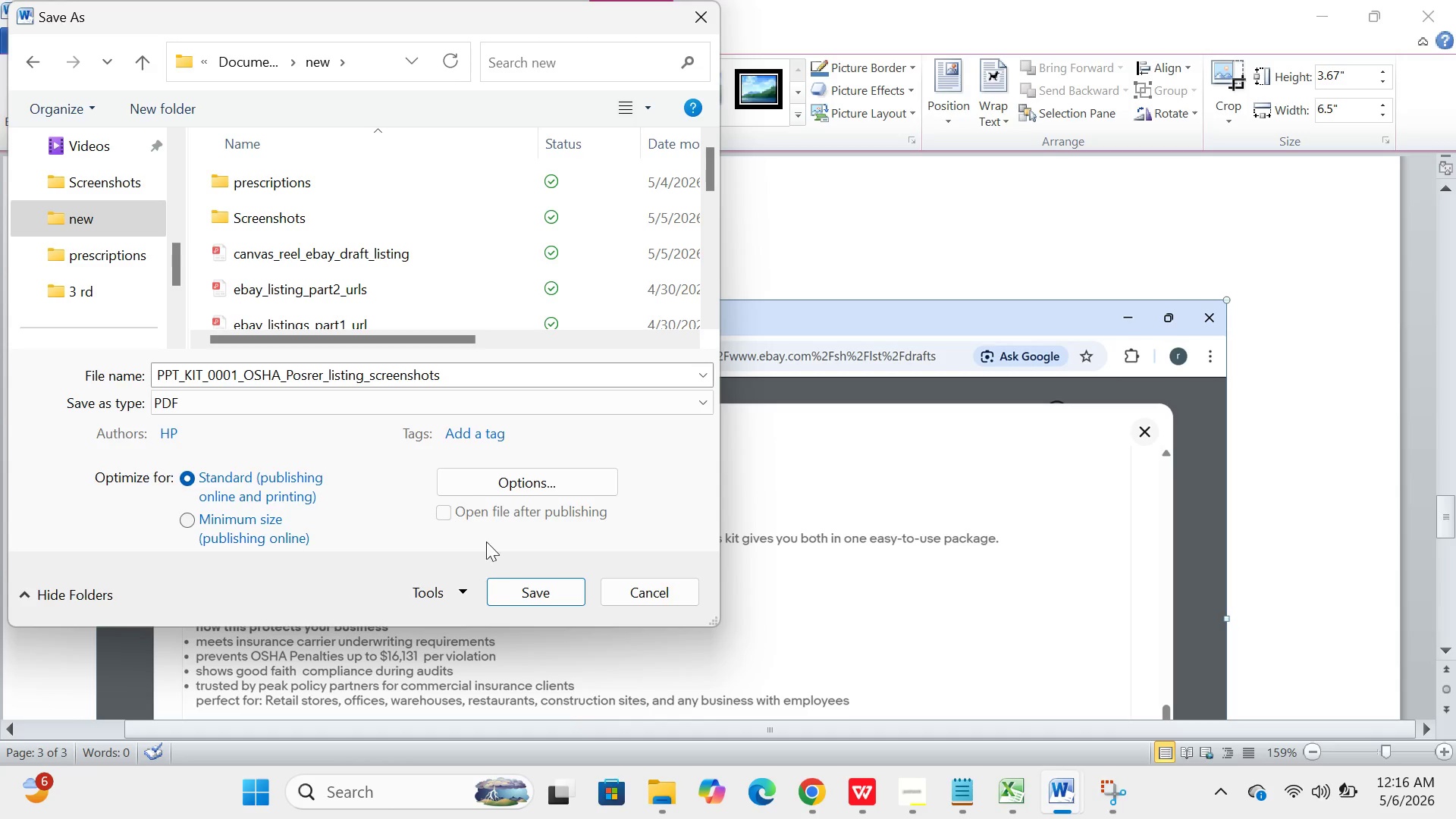 
left_click([519, 589])
 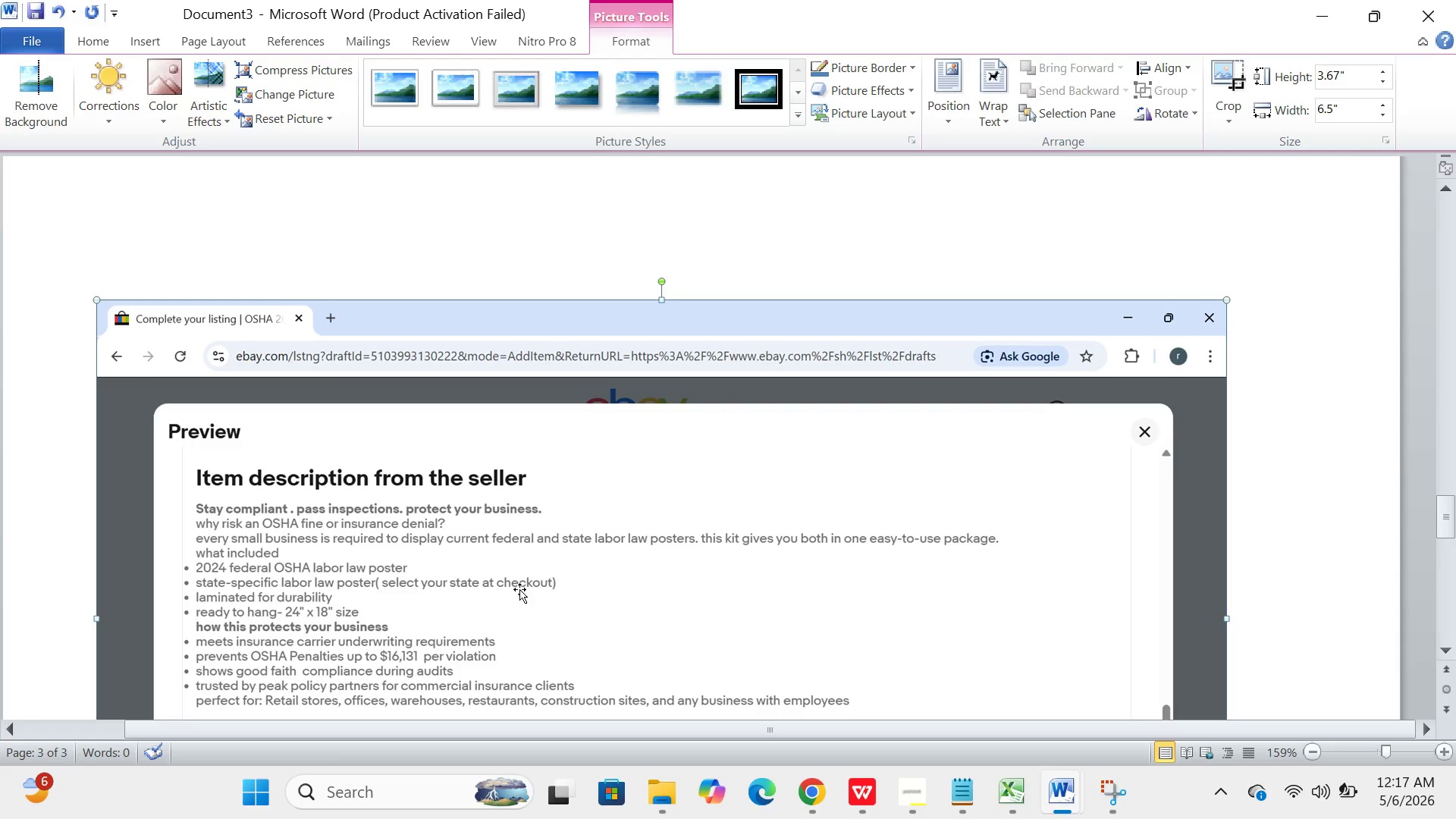 
wait(24.89)
 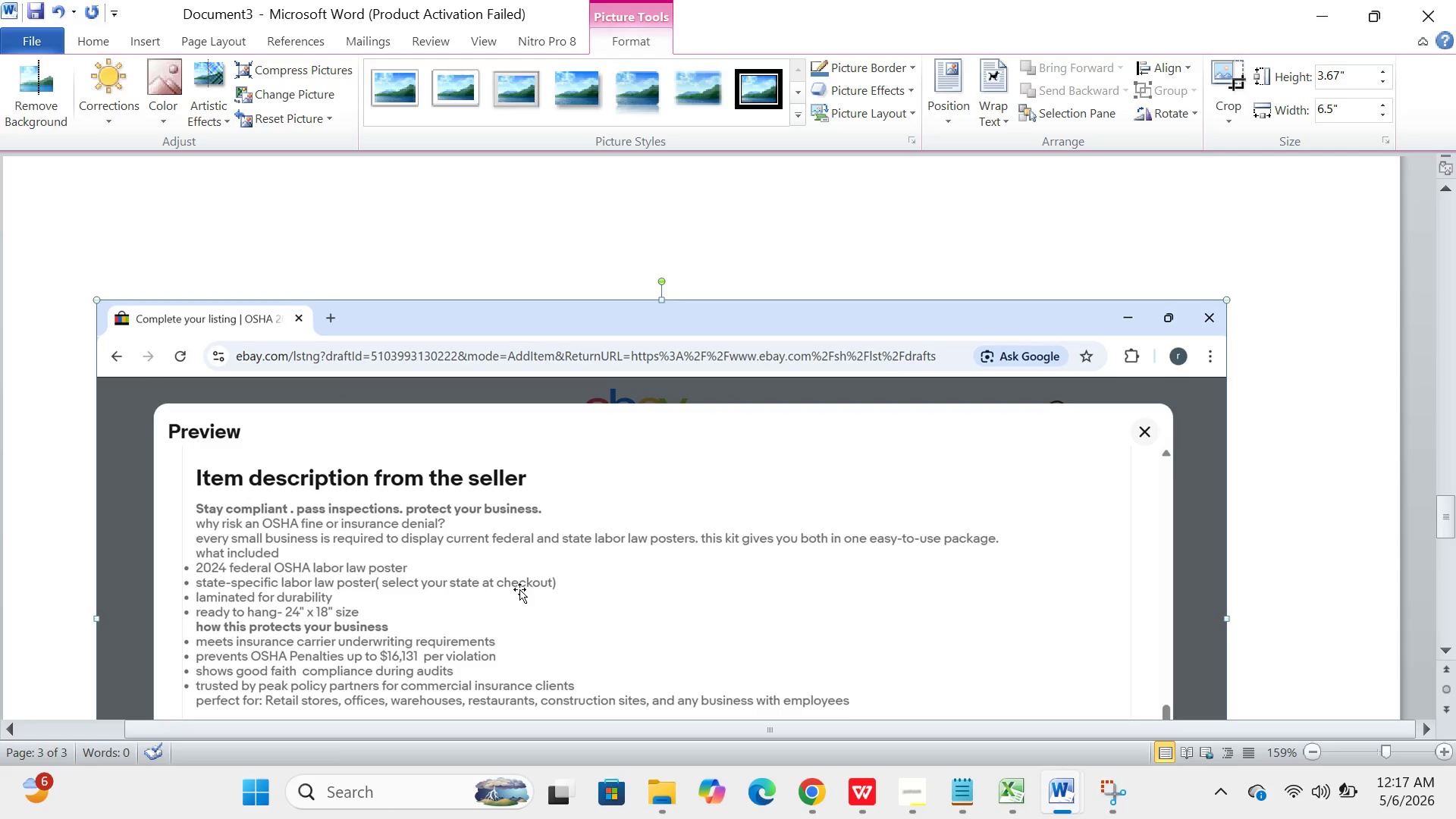 
left_click([816, 789])
 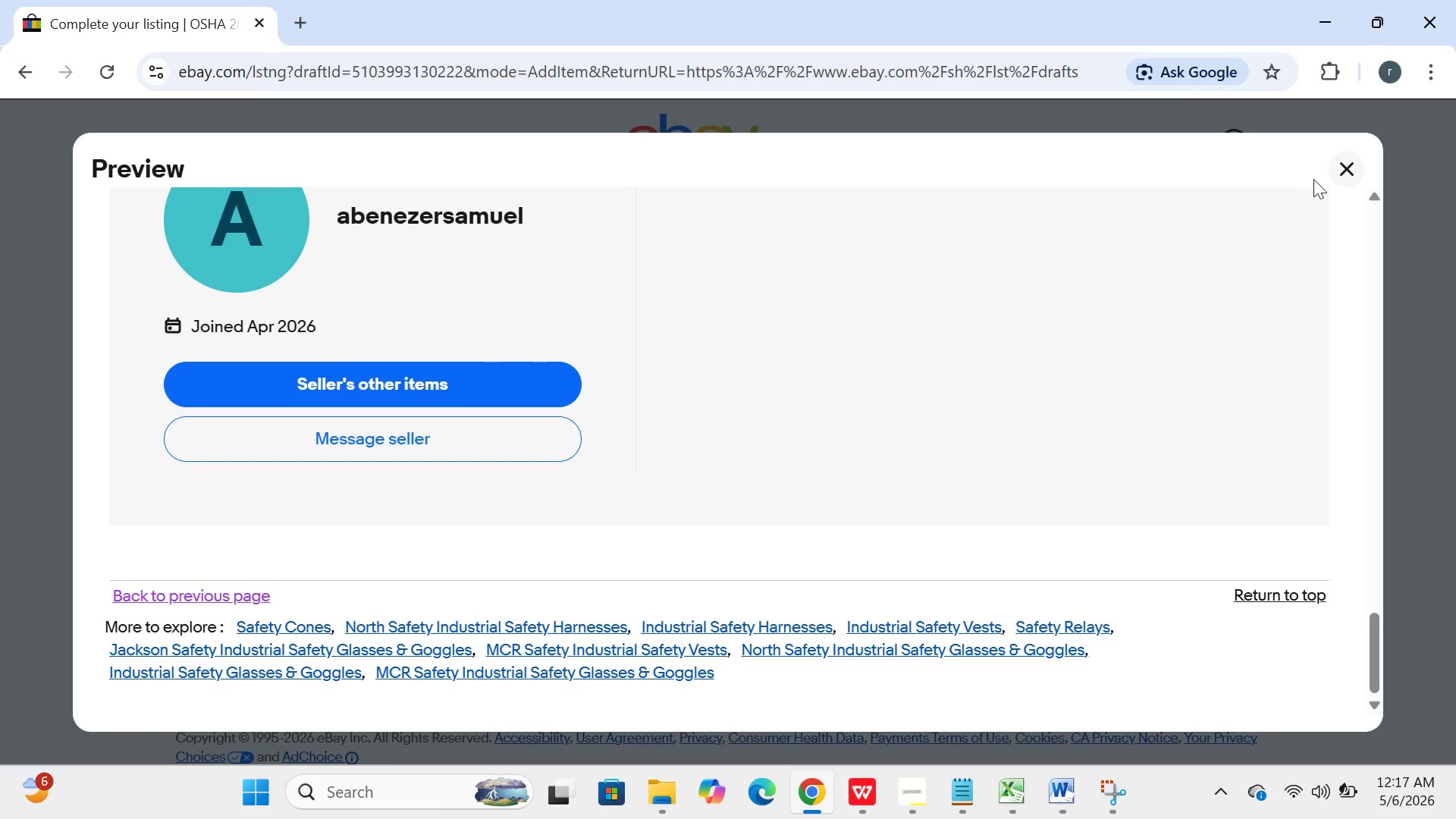 
left_click([1354, 176])
 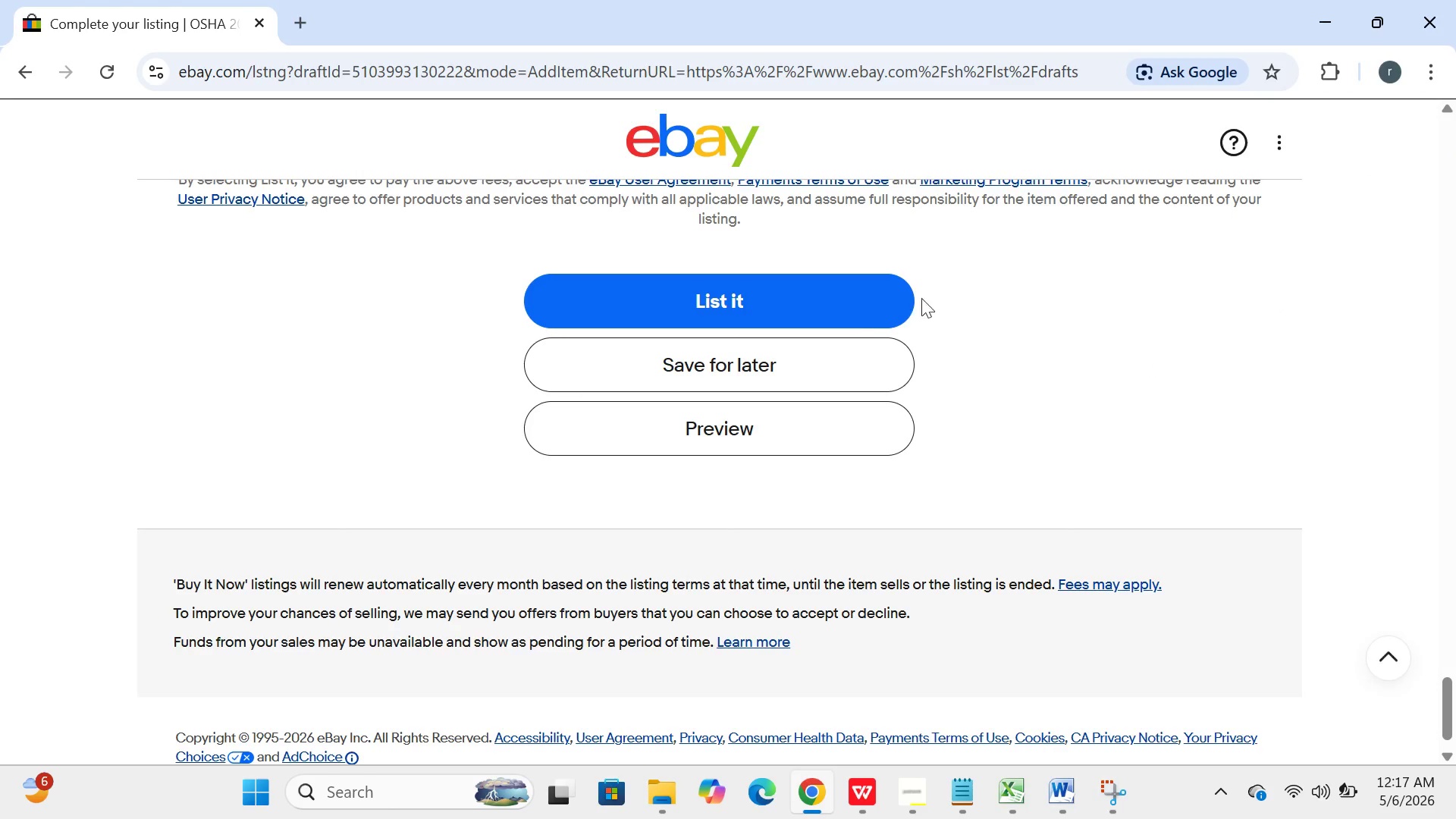 
left_click([846, 316])
 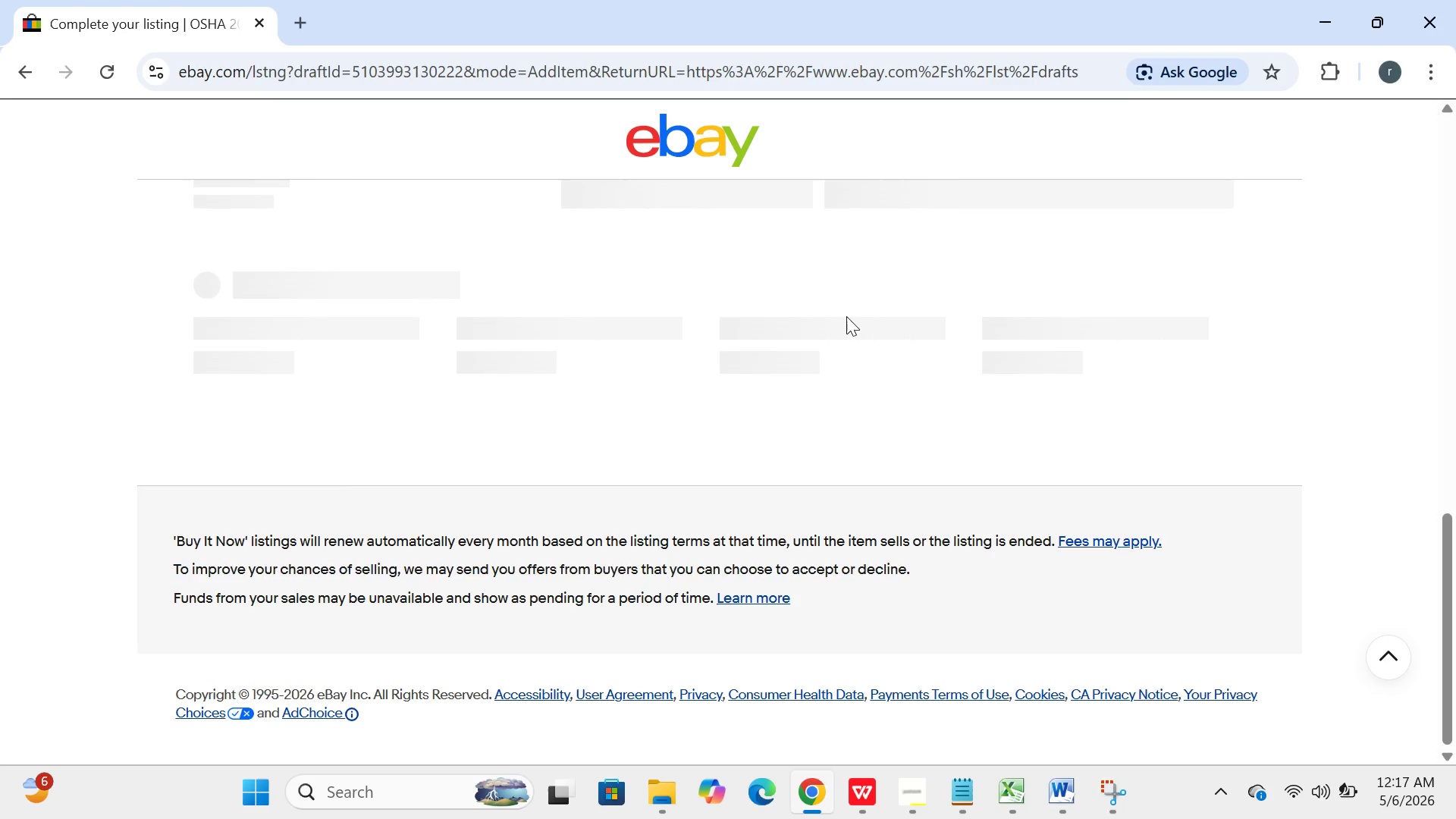 
right_click([846, 316])
 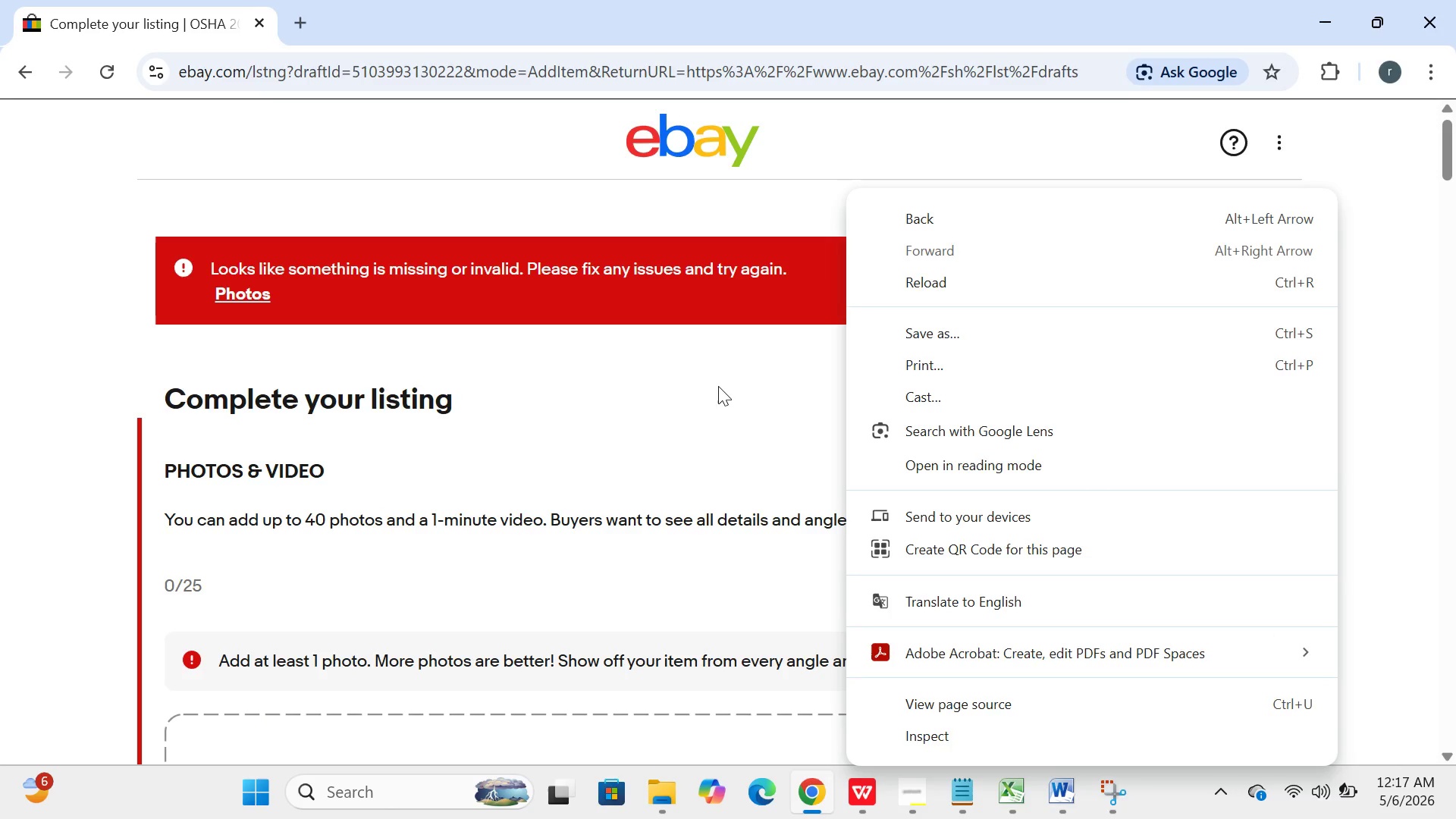 
left_click([716, 390])
 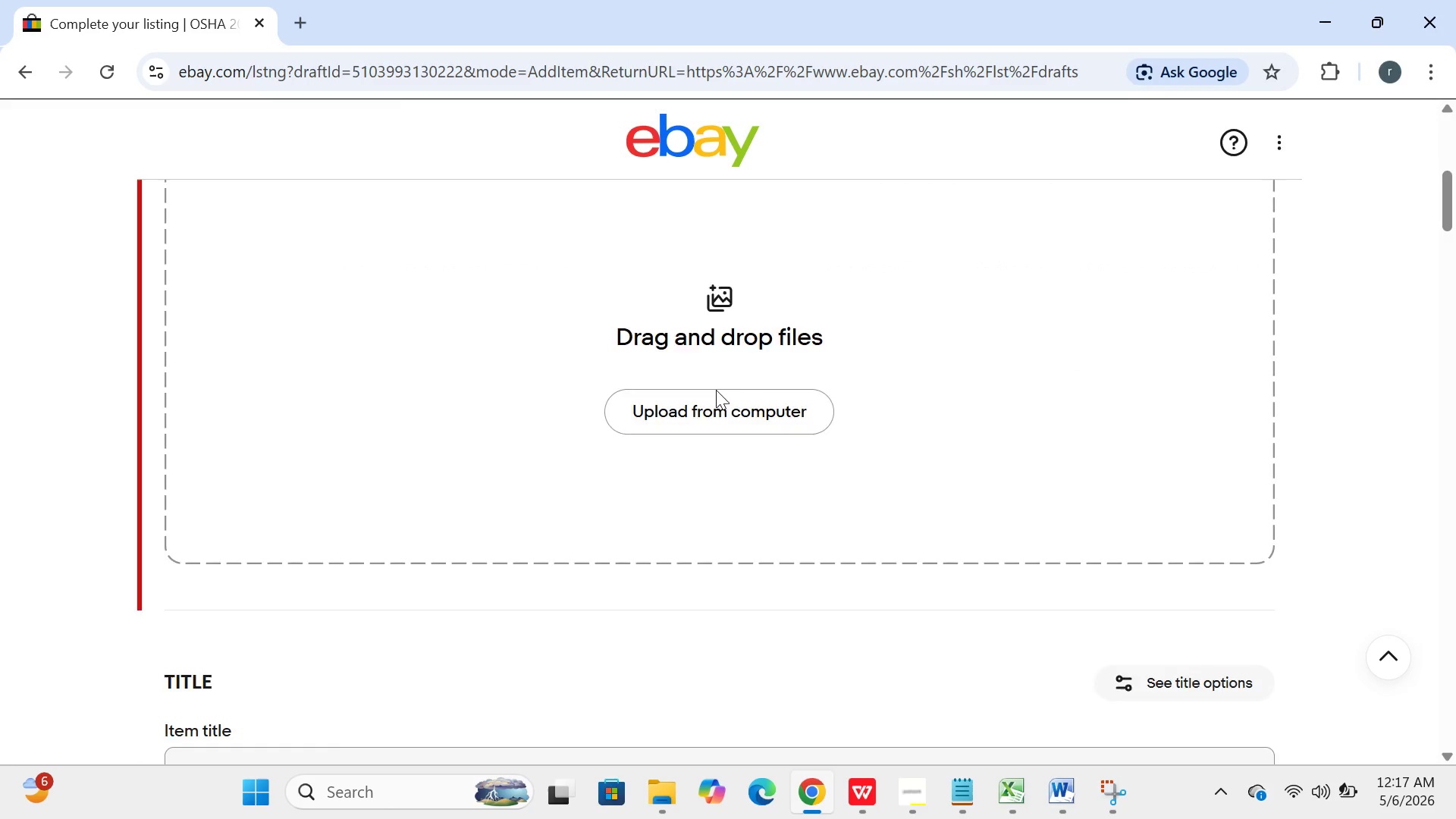 
left_click([701, 507])
 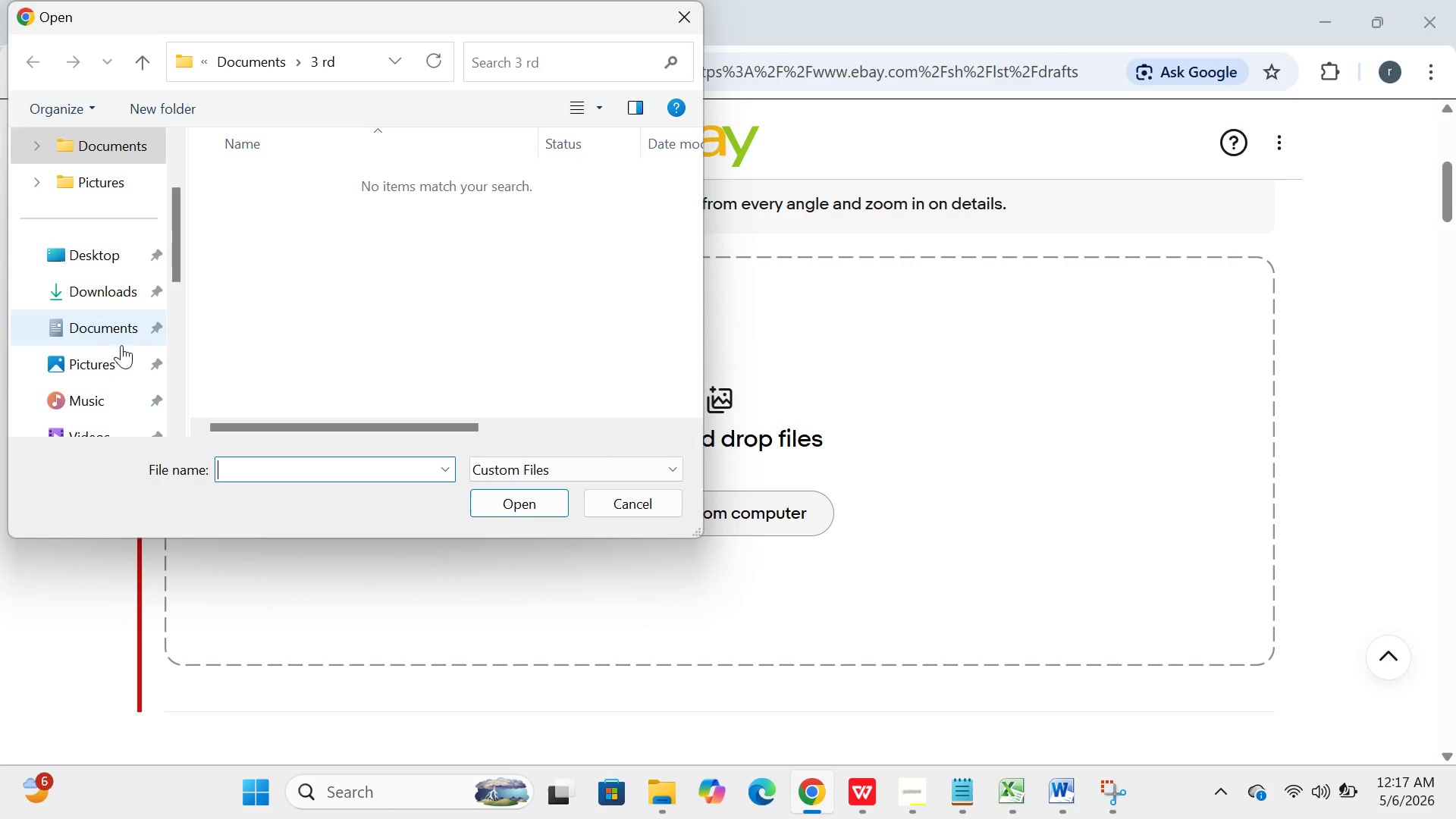 
wait(5.11)
 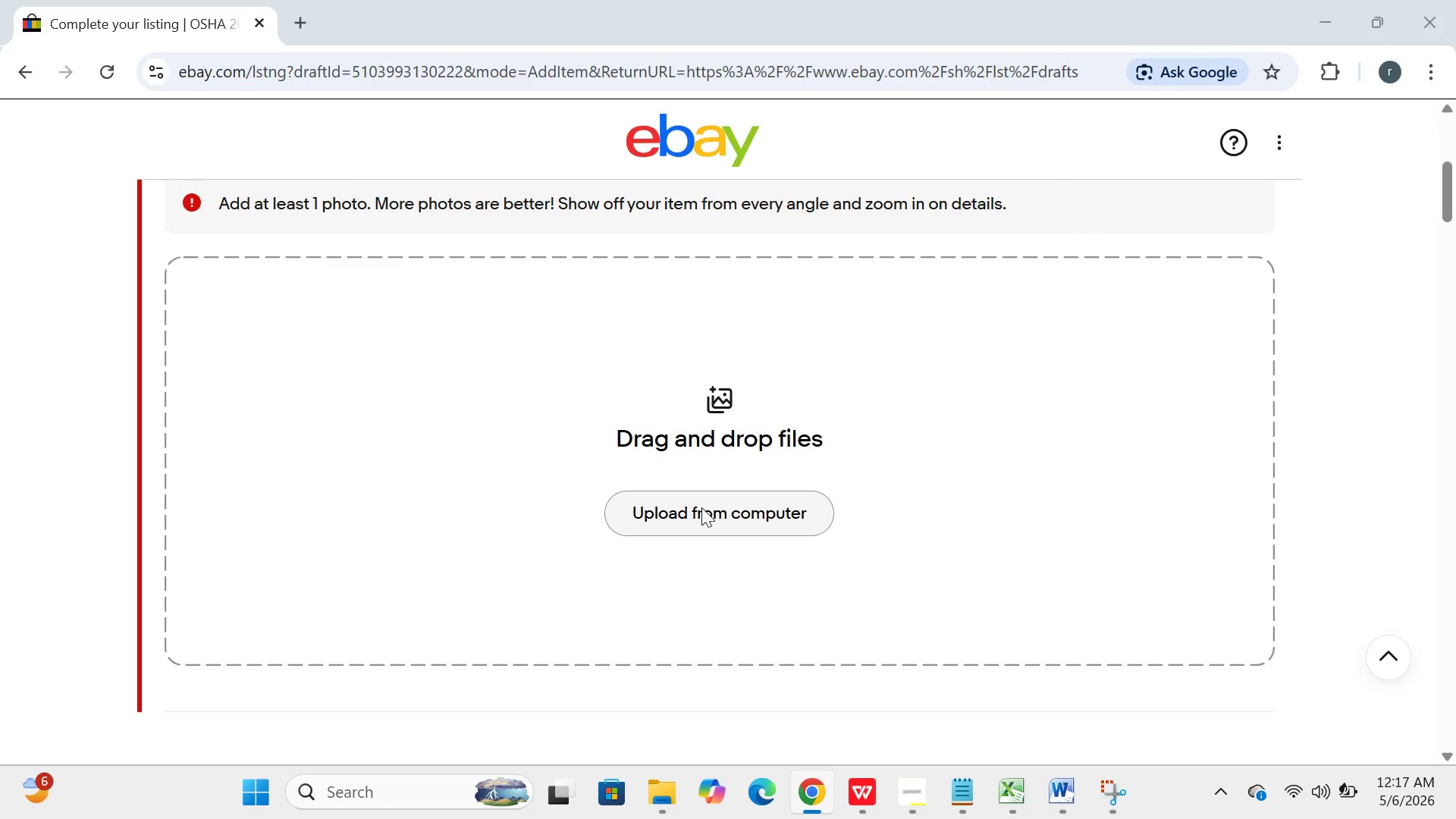 
double_click([121, 369])
 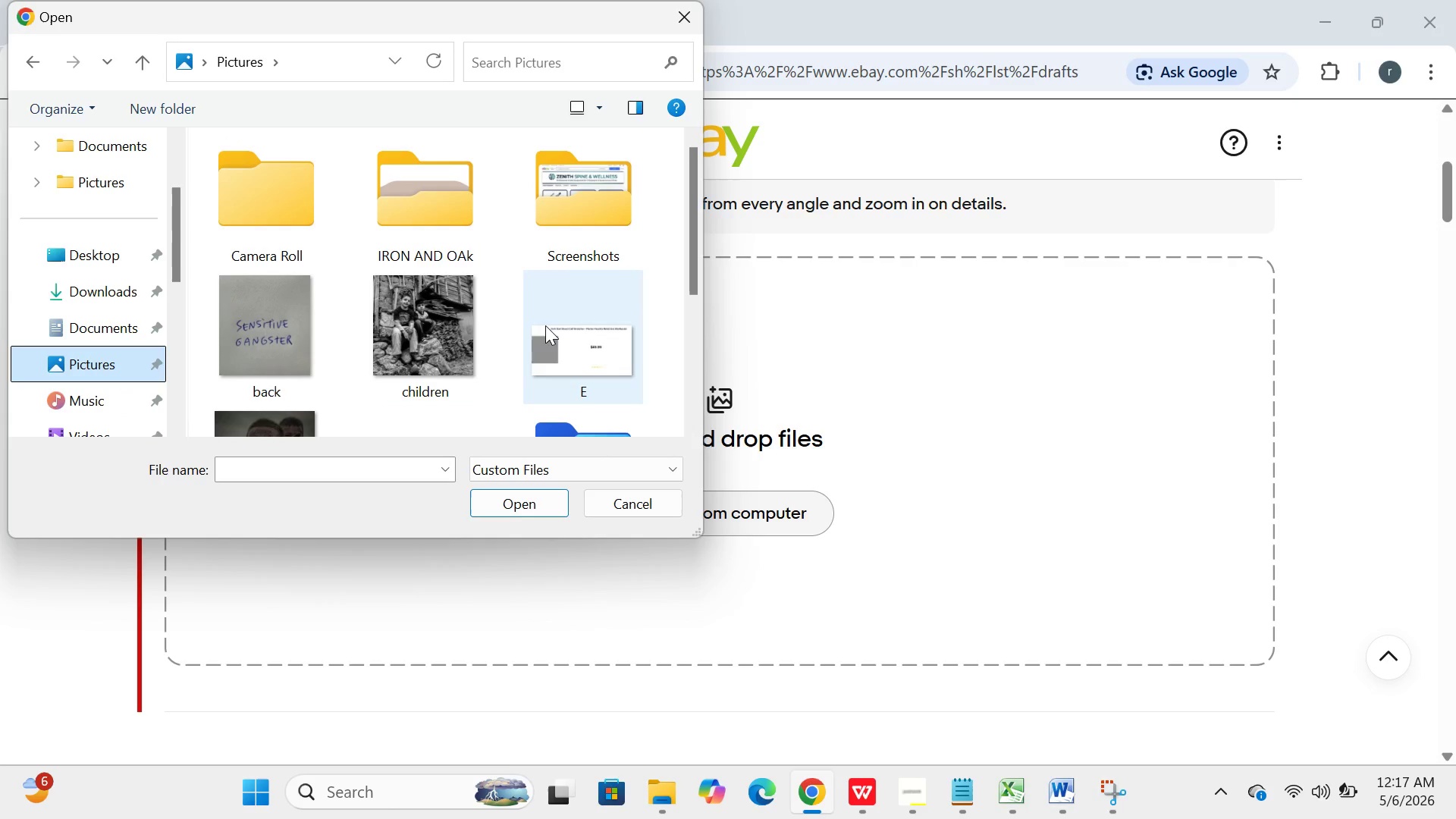 
left_click([585, 325])
 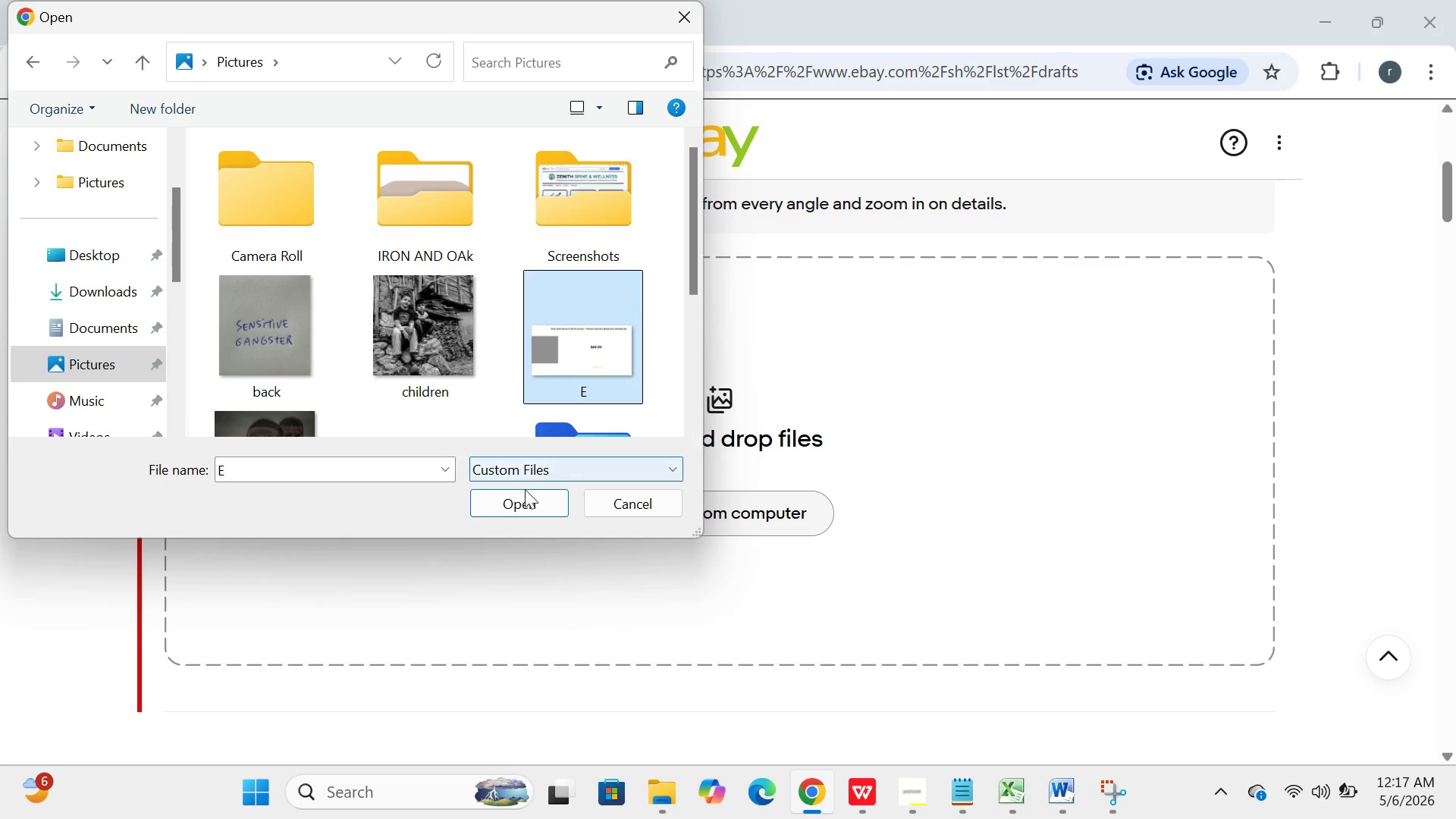 
left_click([517, 501])
 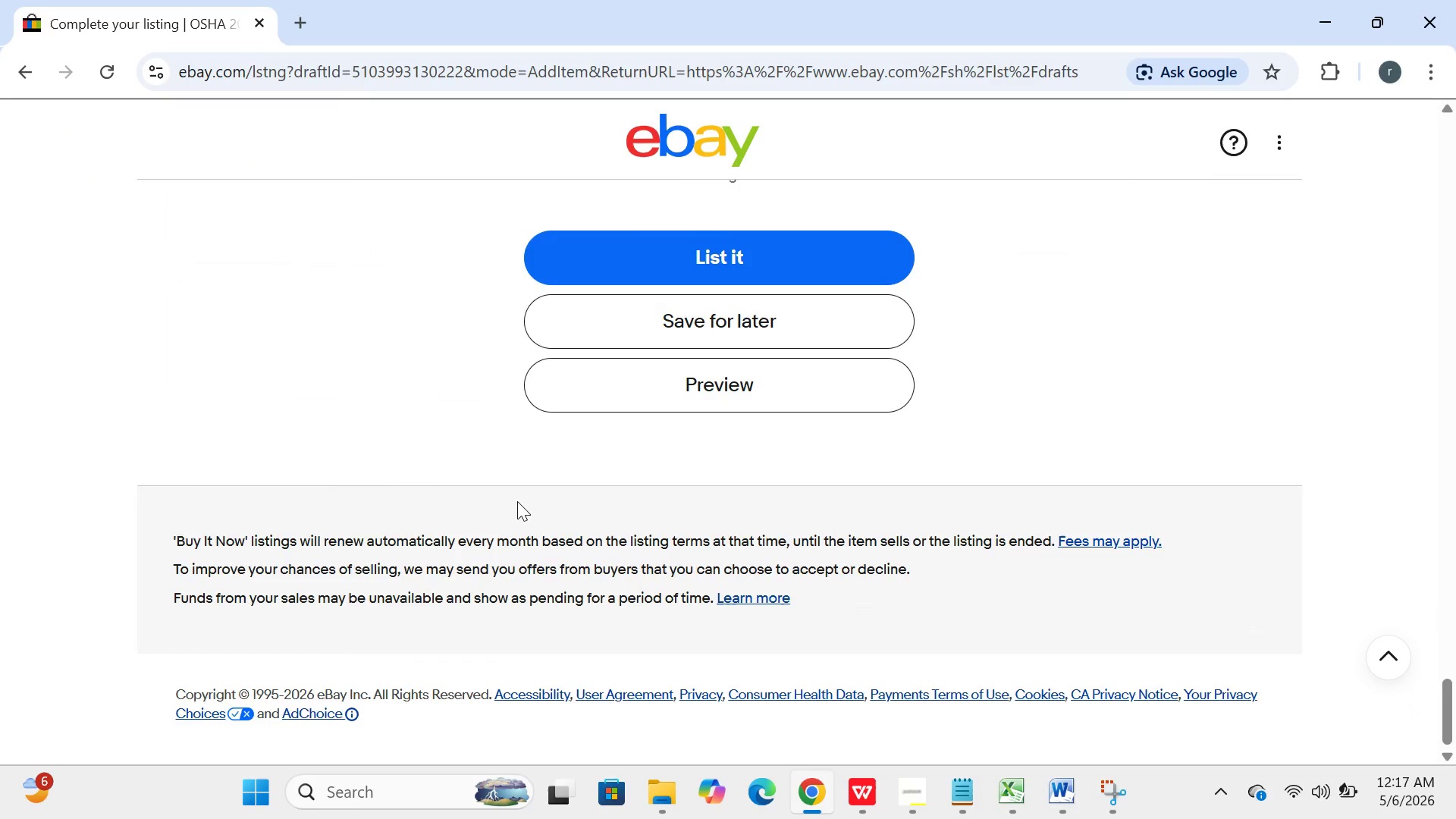 
left_click([758, 249])
 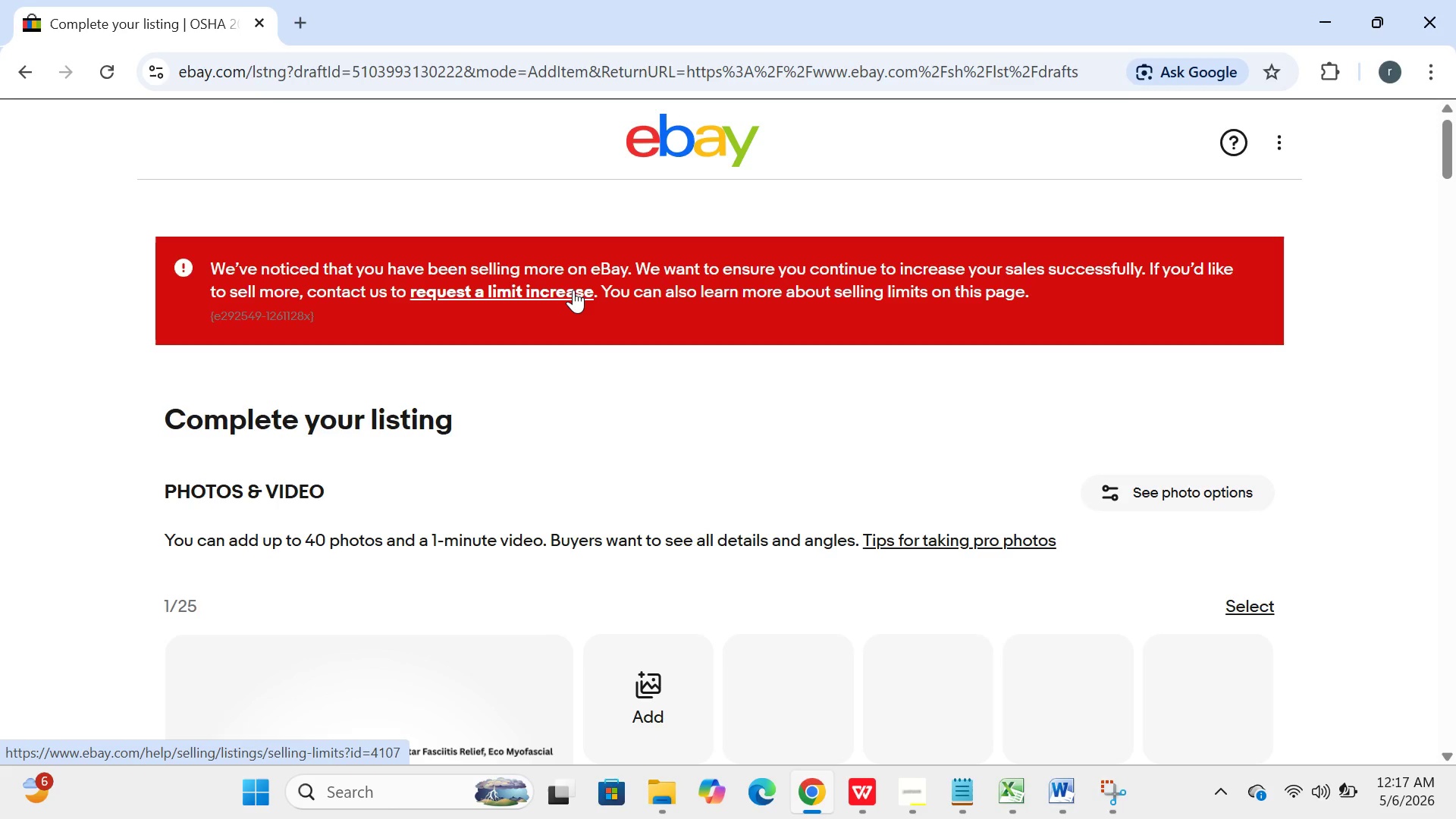 
wait(26.41)
 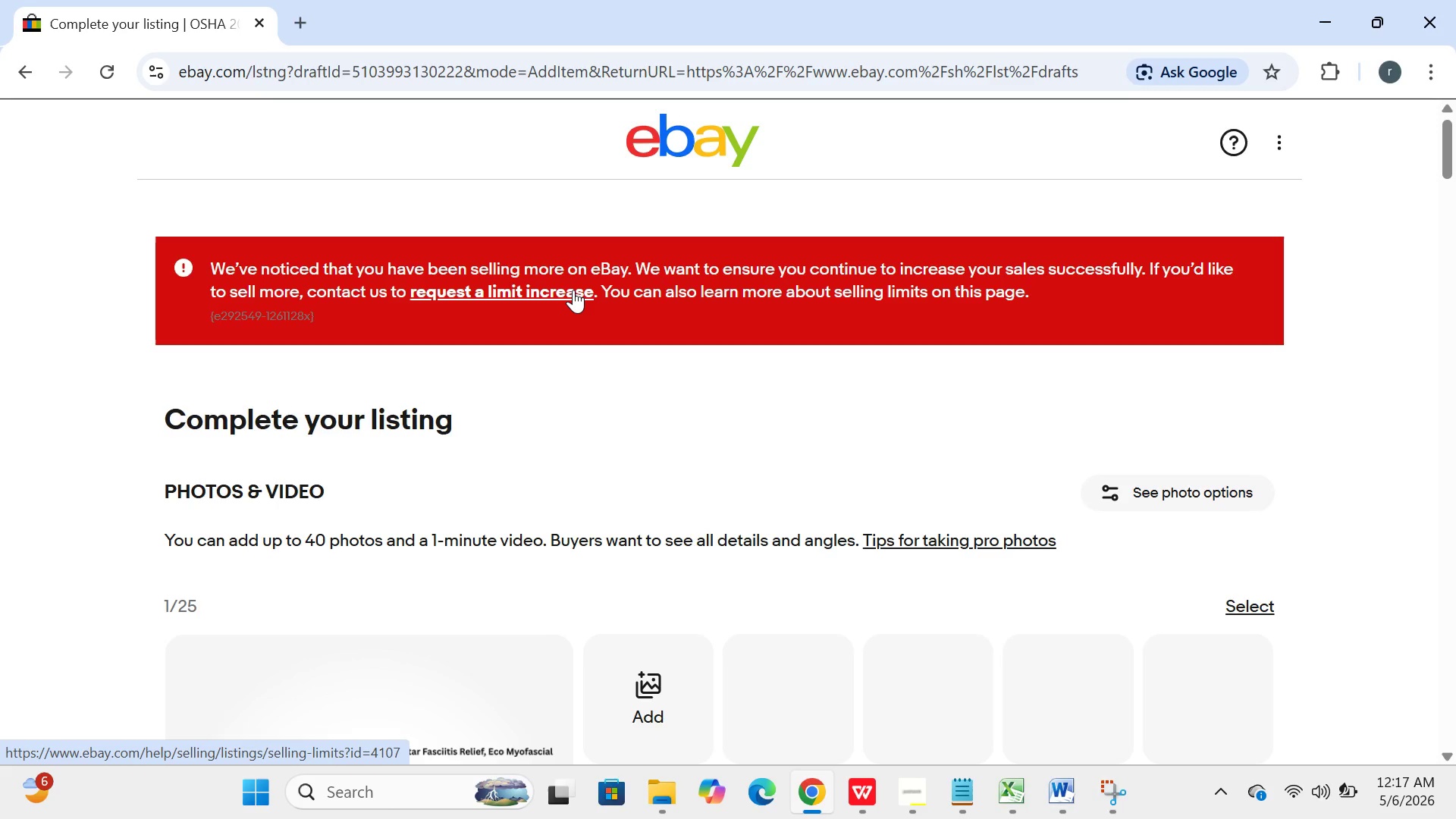 
left_click([494, 290])
 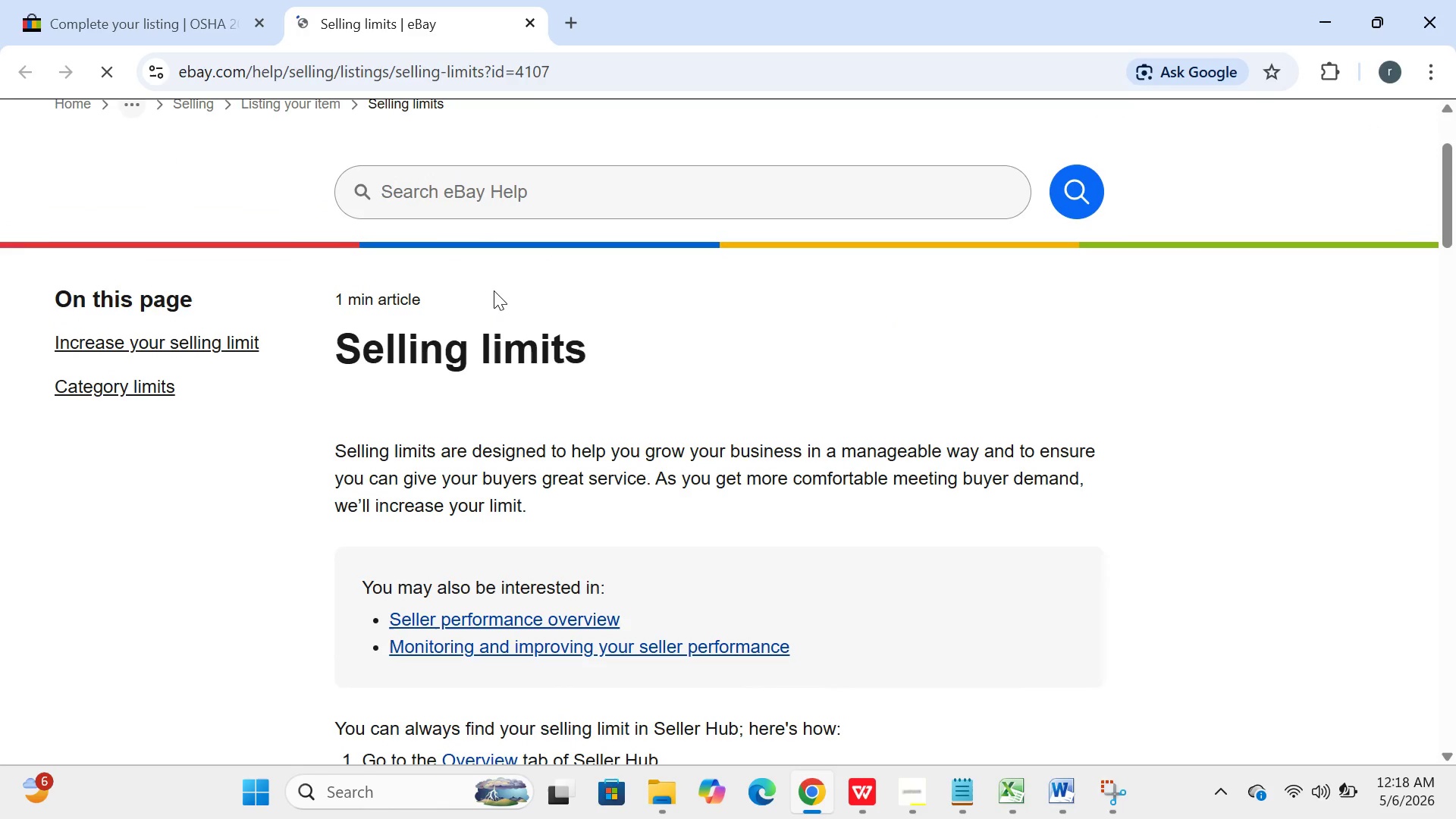 
wait(12.02)
 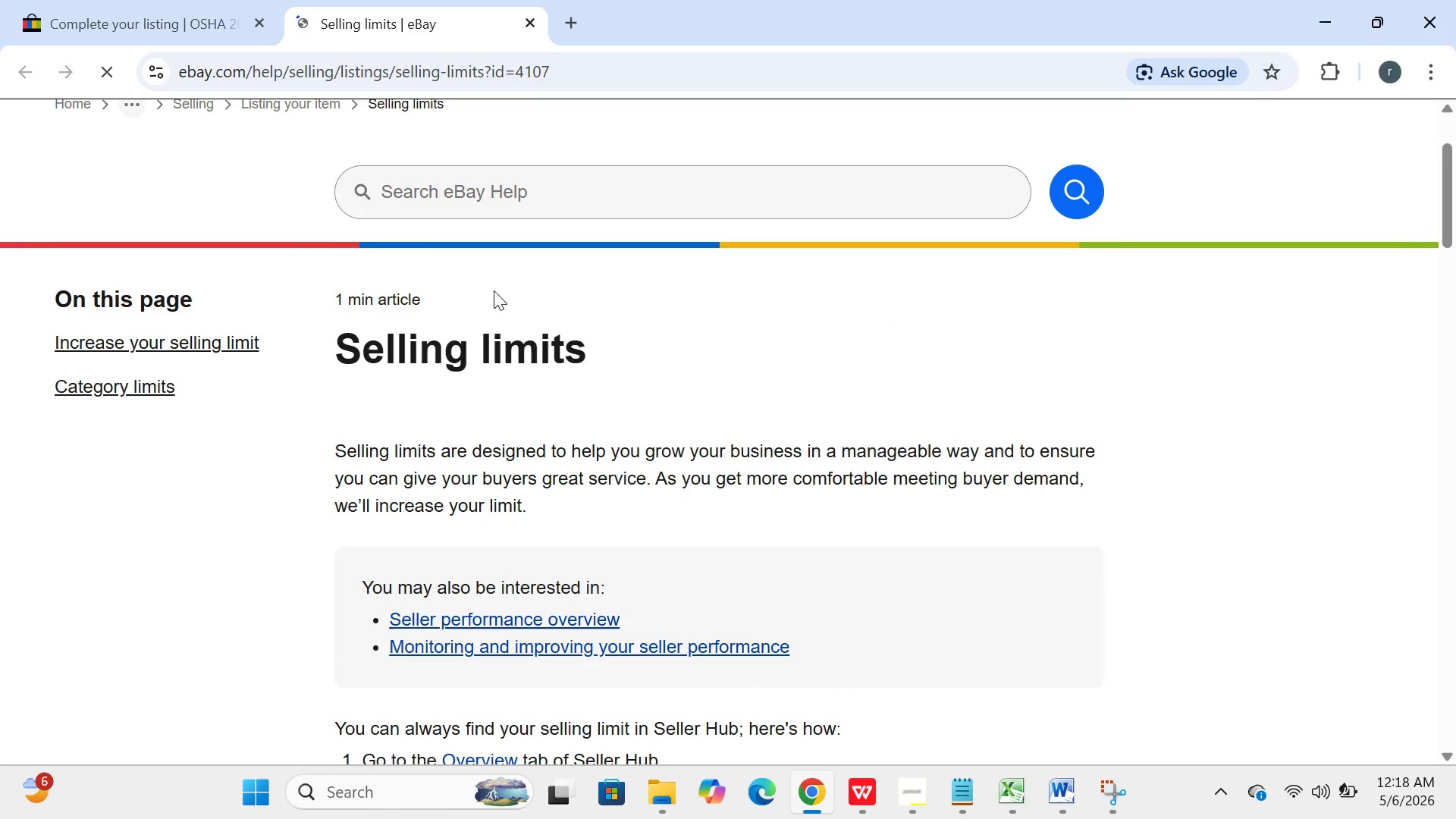 
left_click([480, 340])
 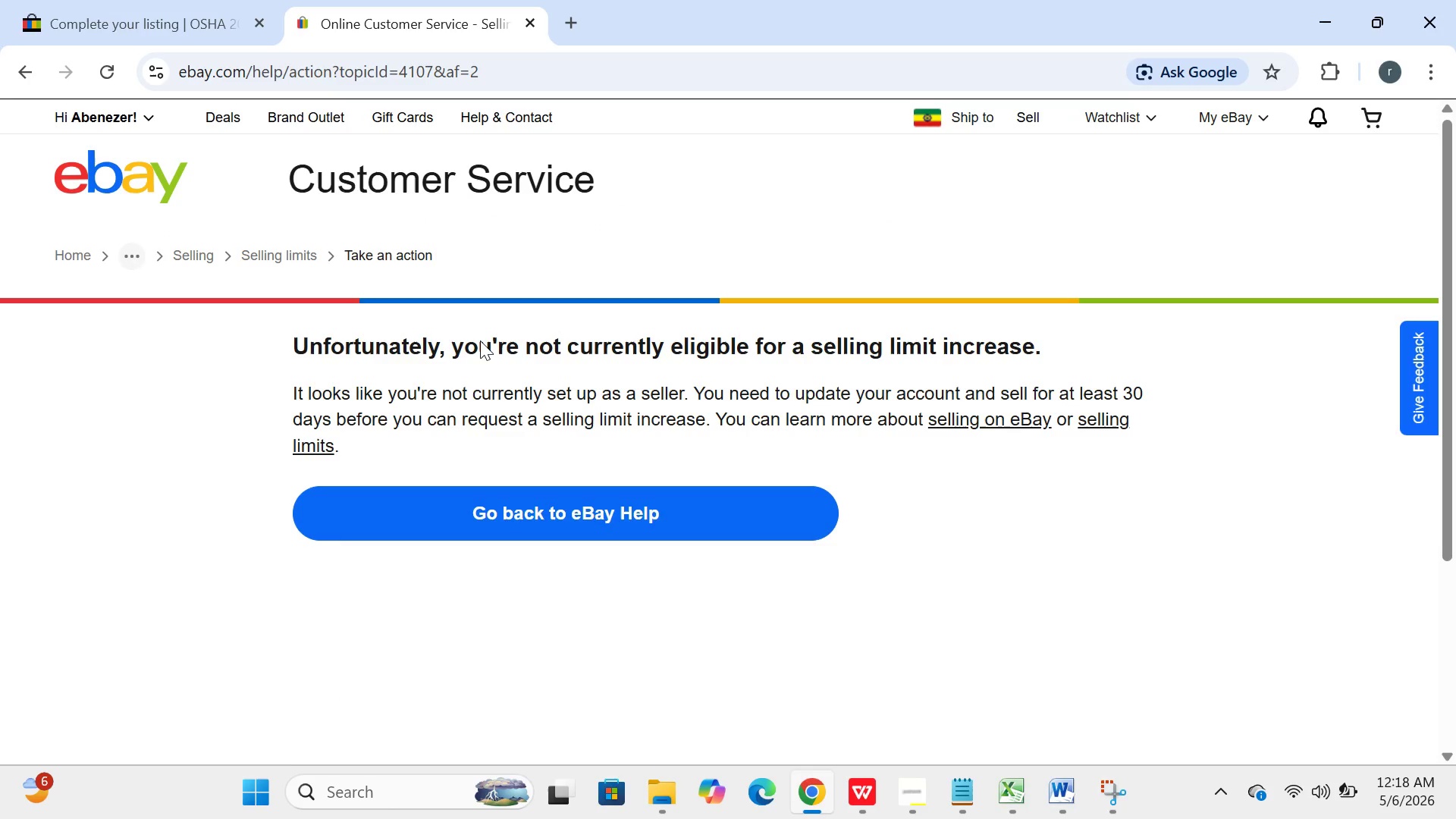 
wait(17.19)
 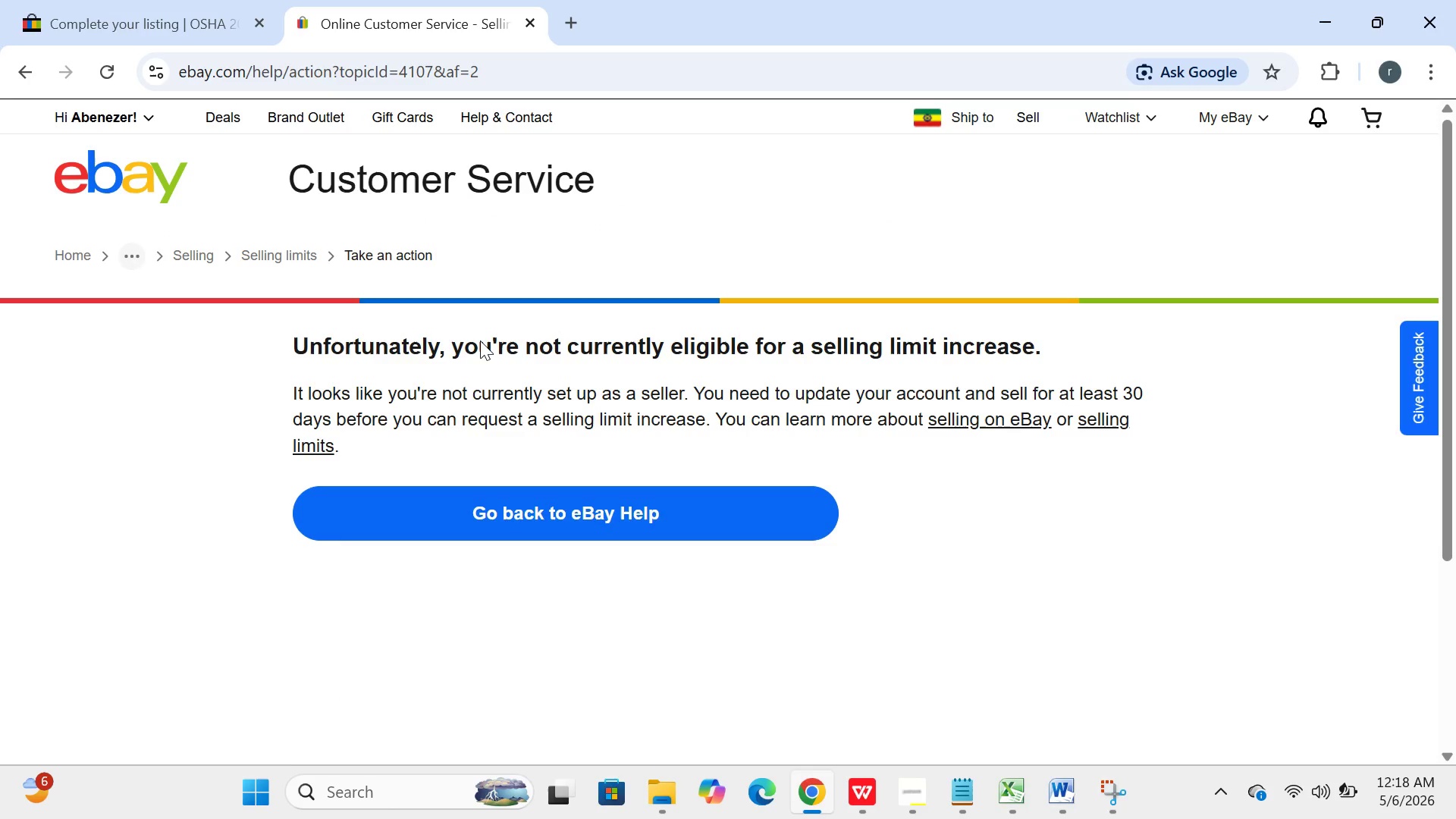 
left_click([34, 72])
 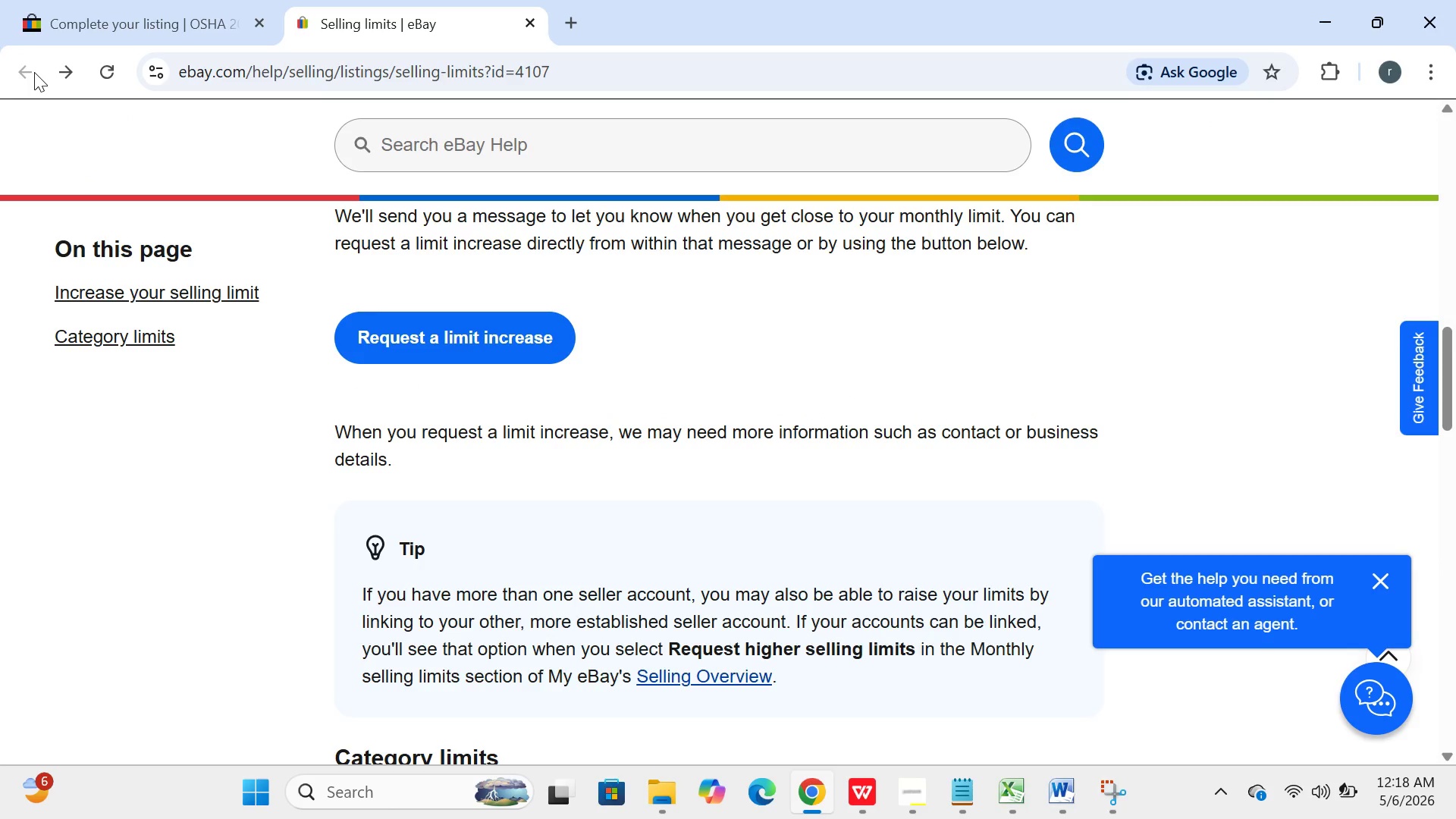 
left_click([34, 72])
 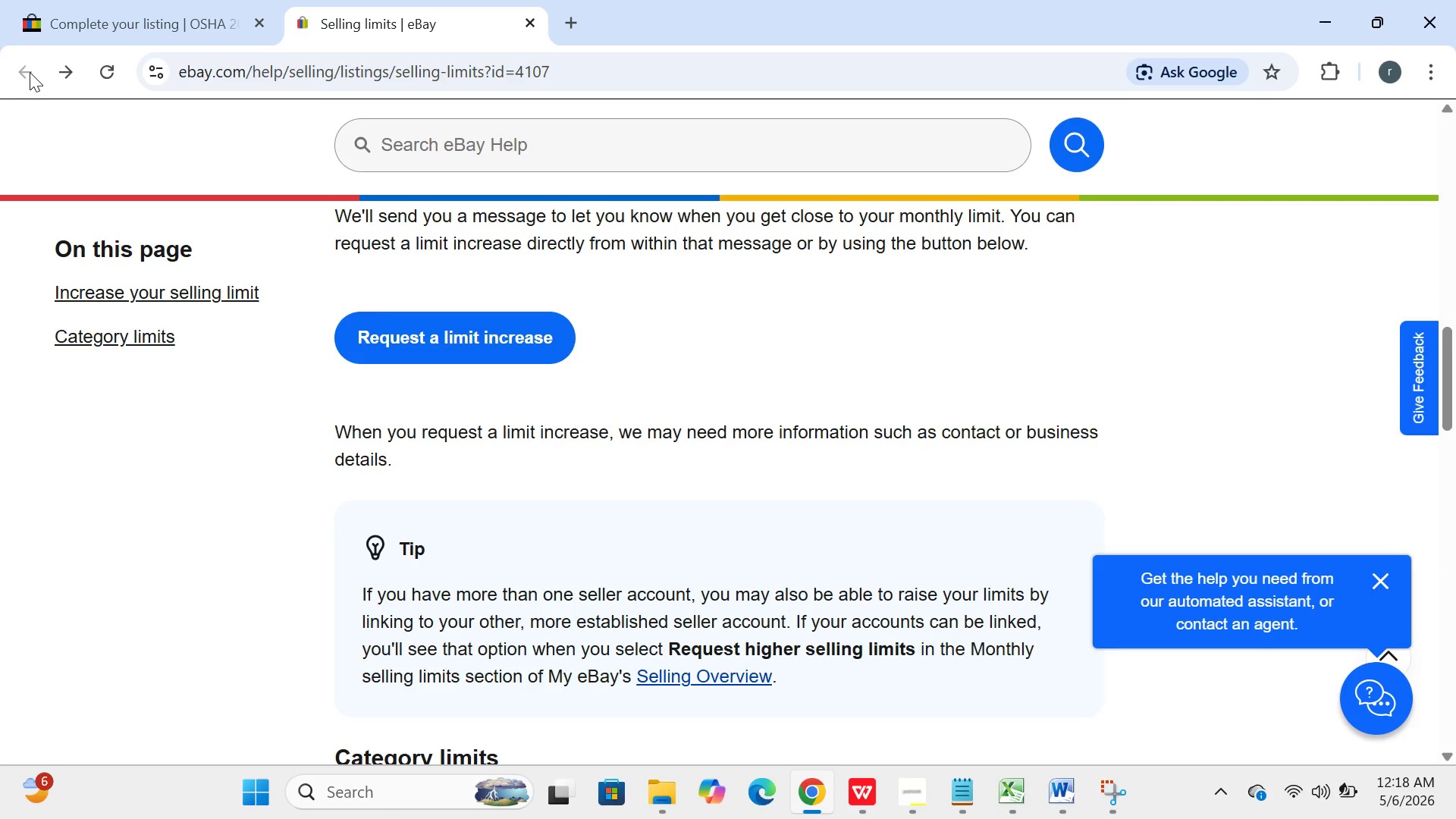 
left_click([25, 72])
 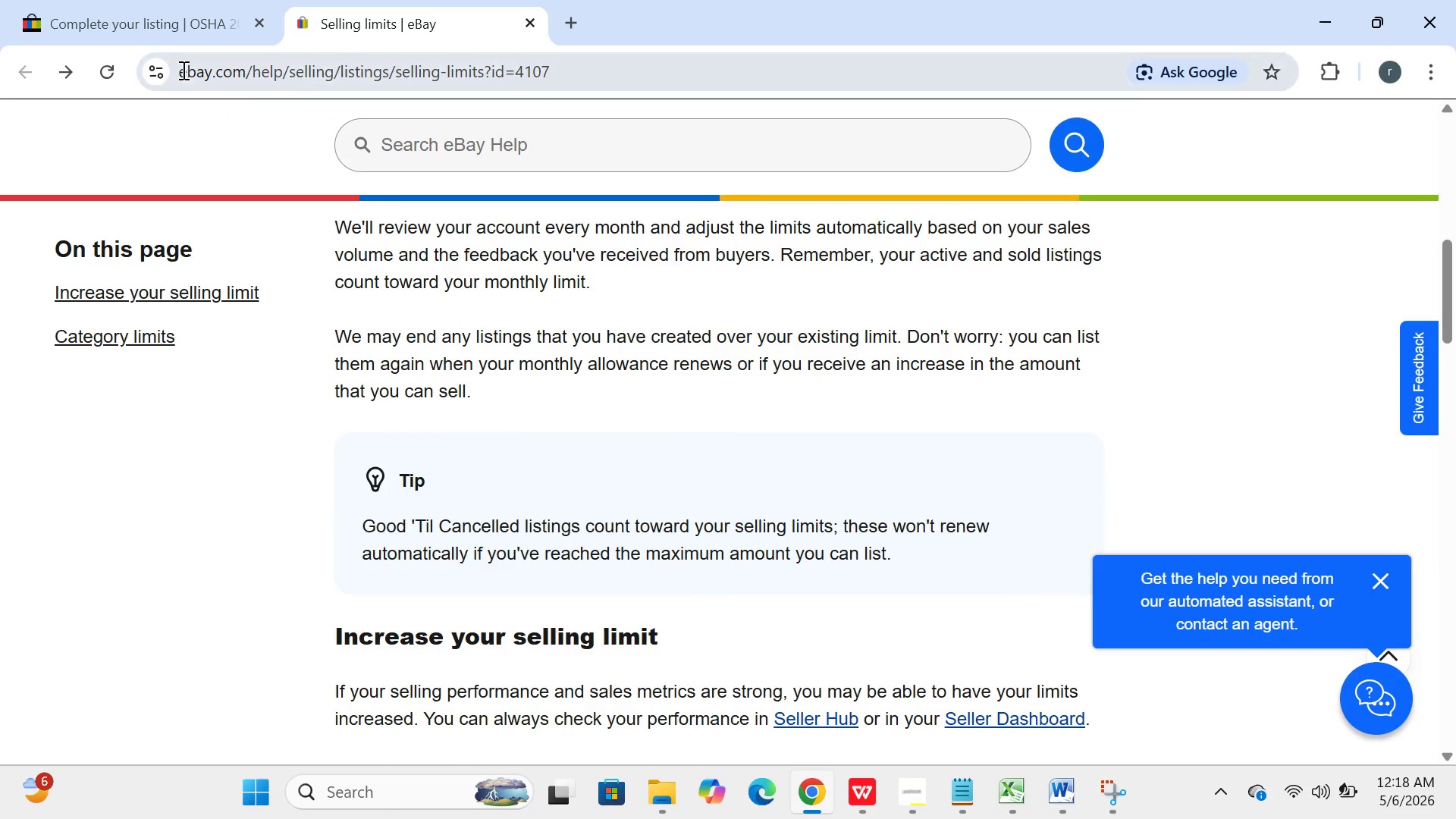 
left_click([180, 20])
 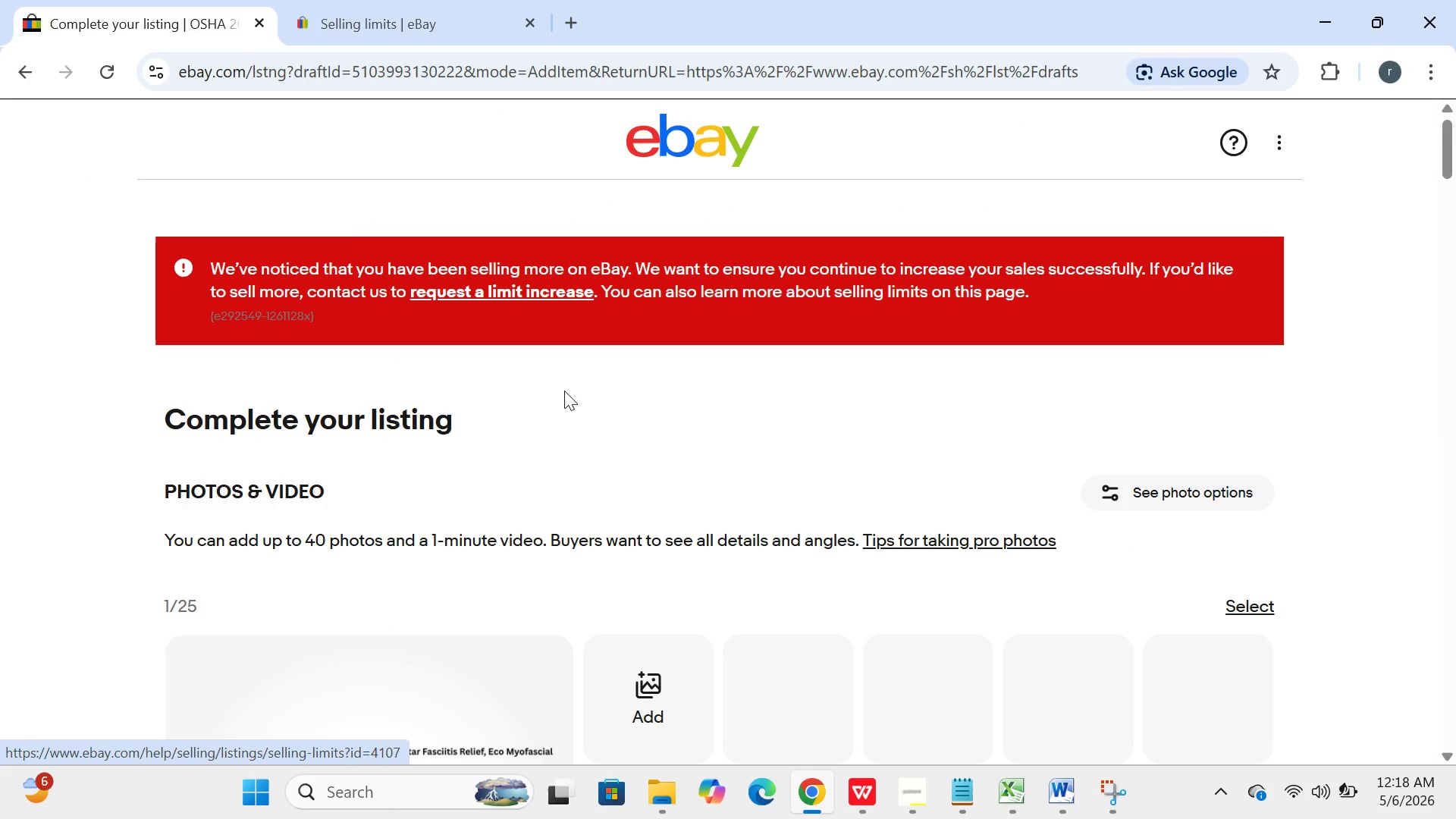 
left_click([564, 391])
 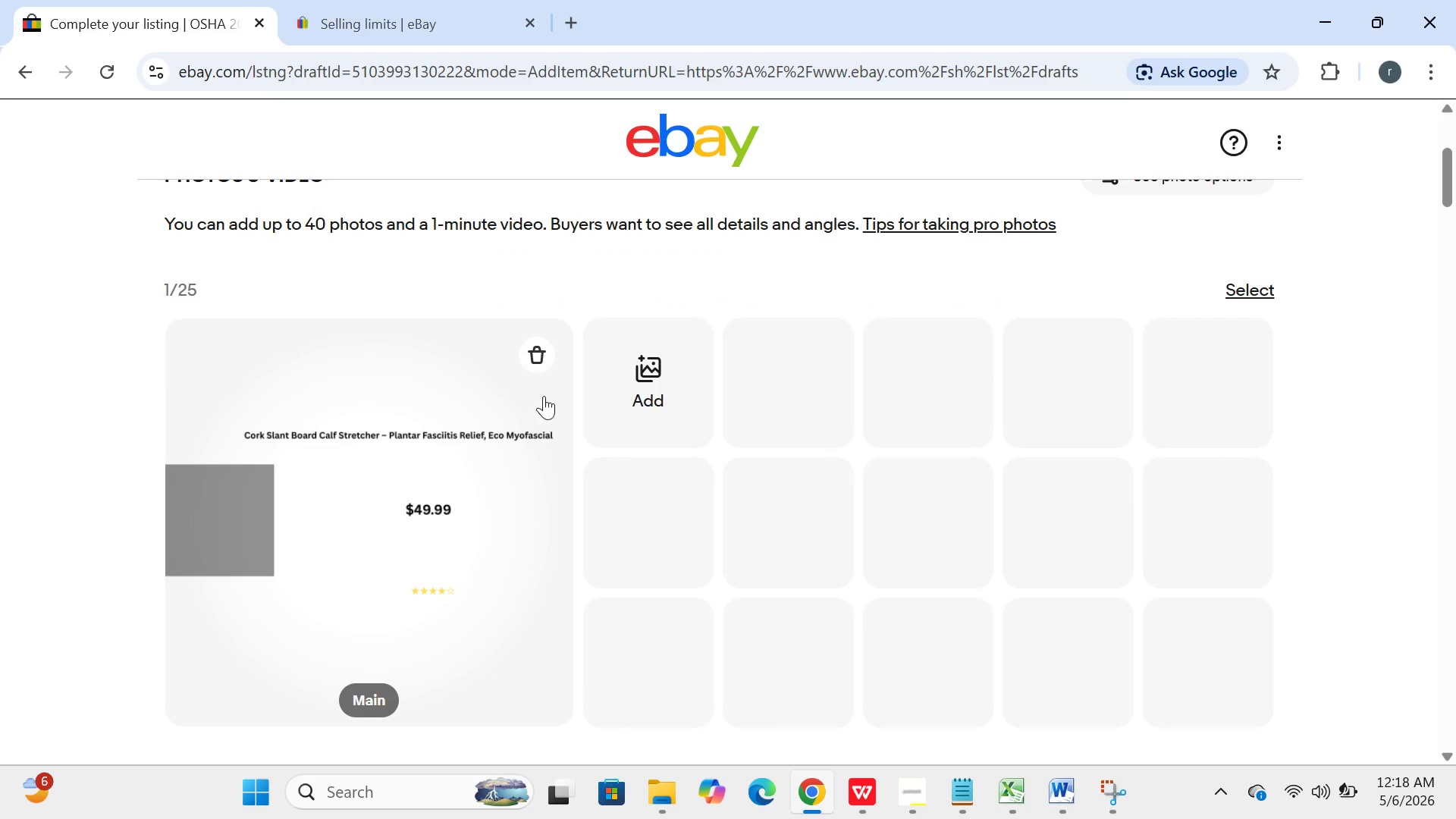 
left_click([539, 349])
 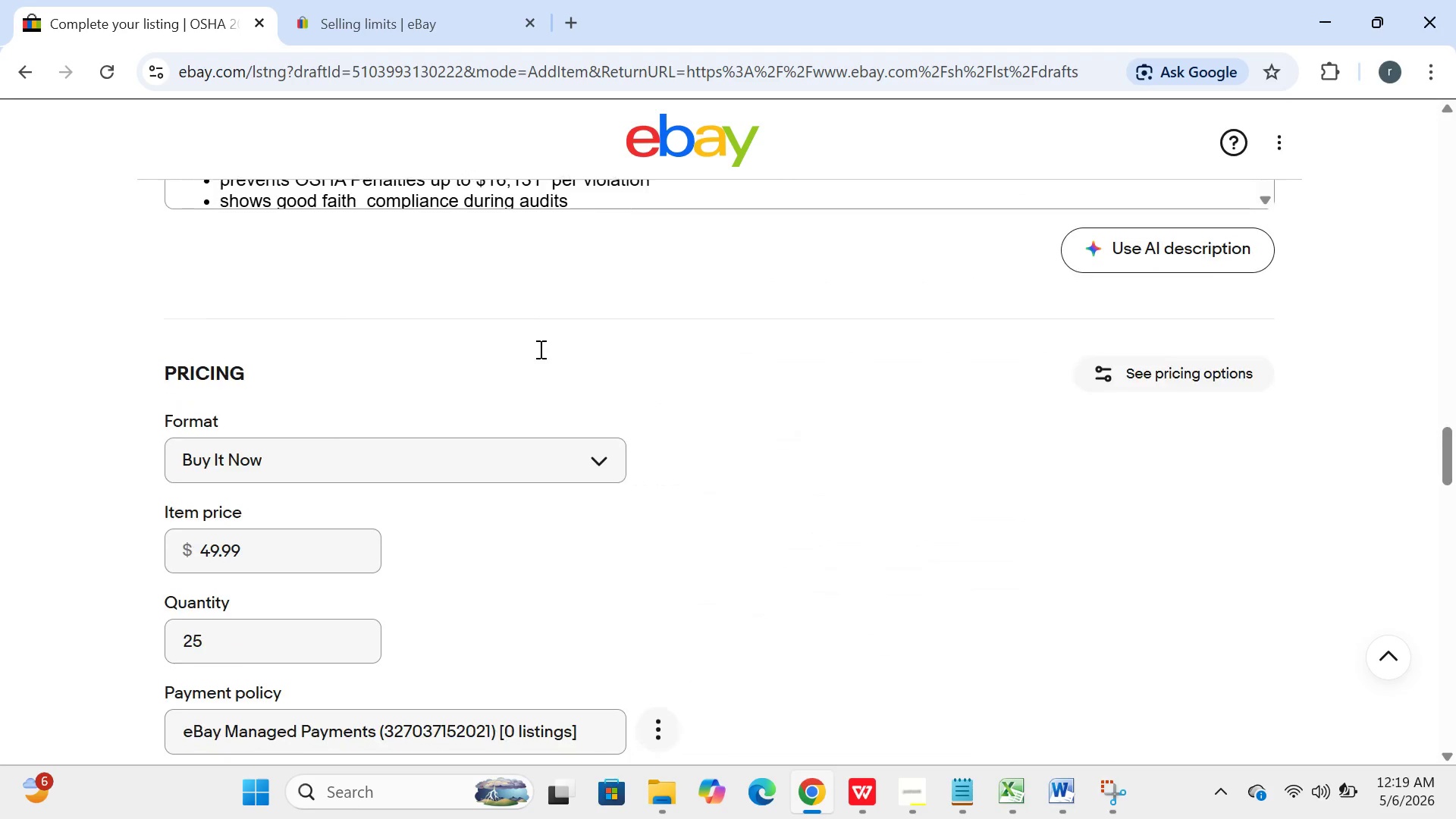 
wait(67.0)
 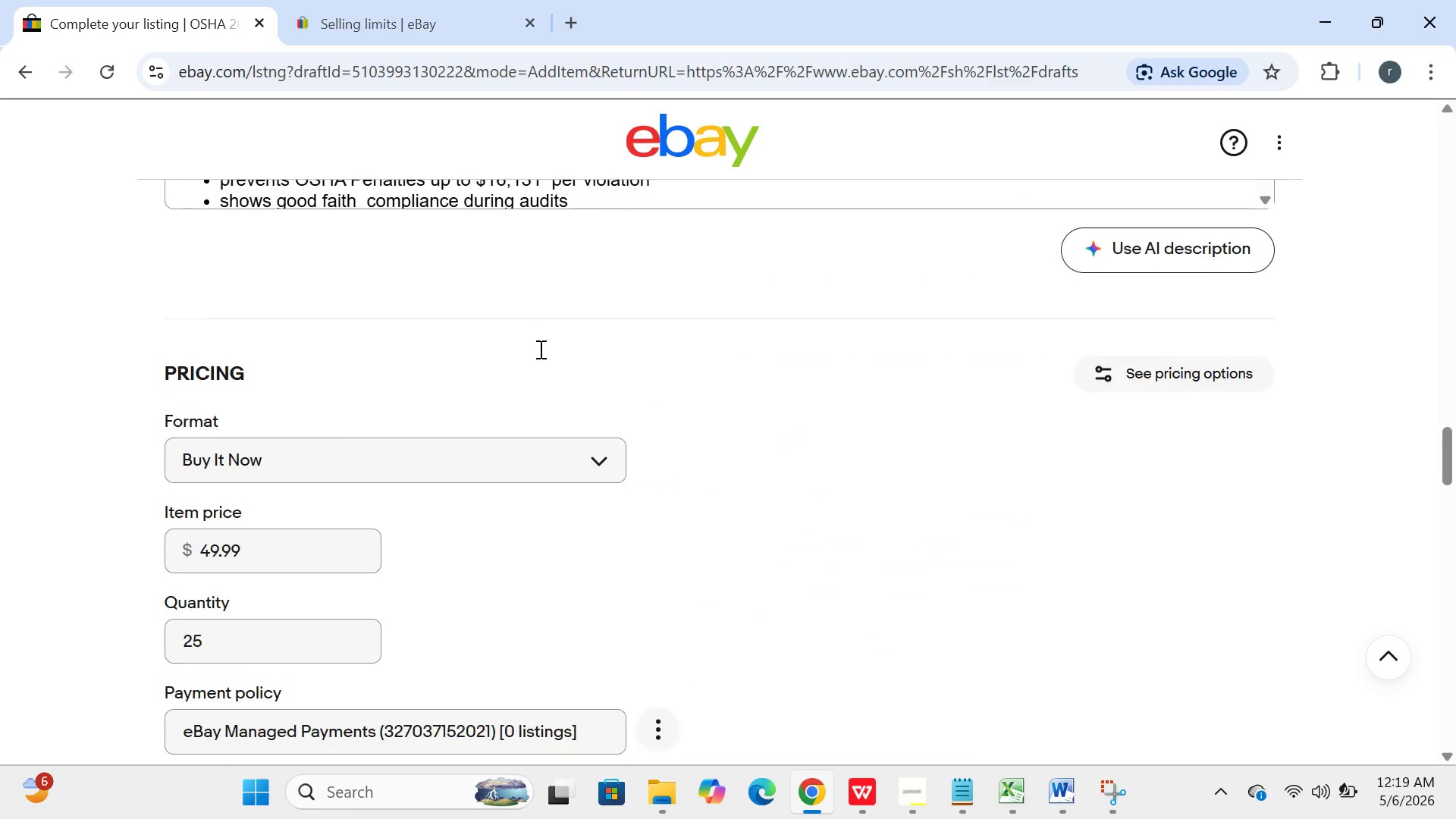 
left_click([701, 533])
 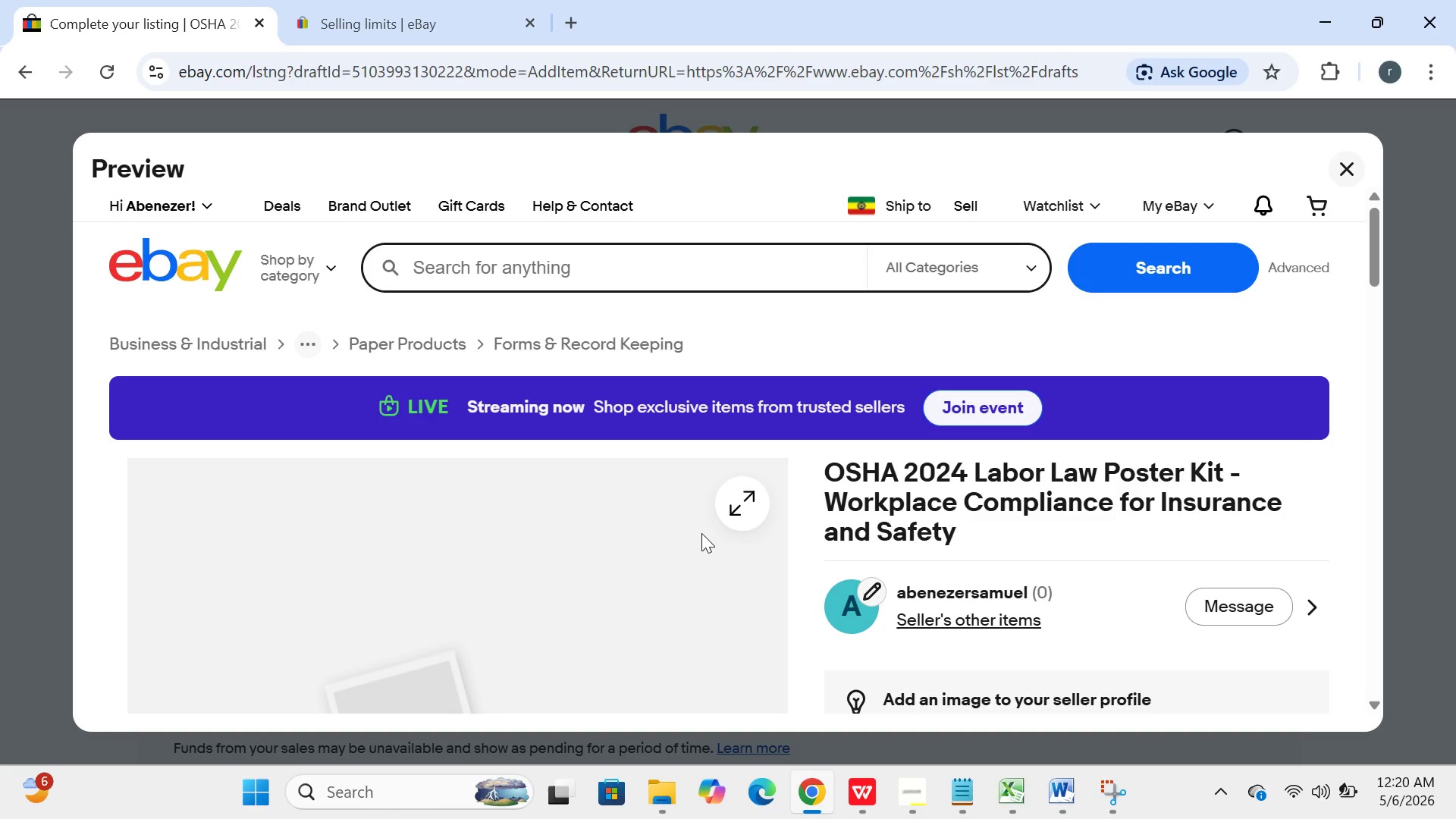 
wait(16.73)
 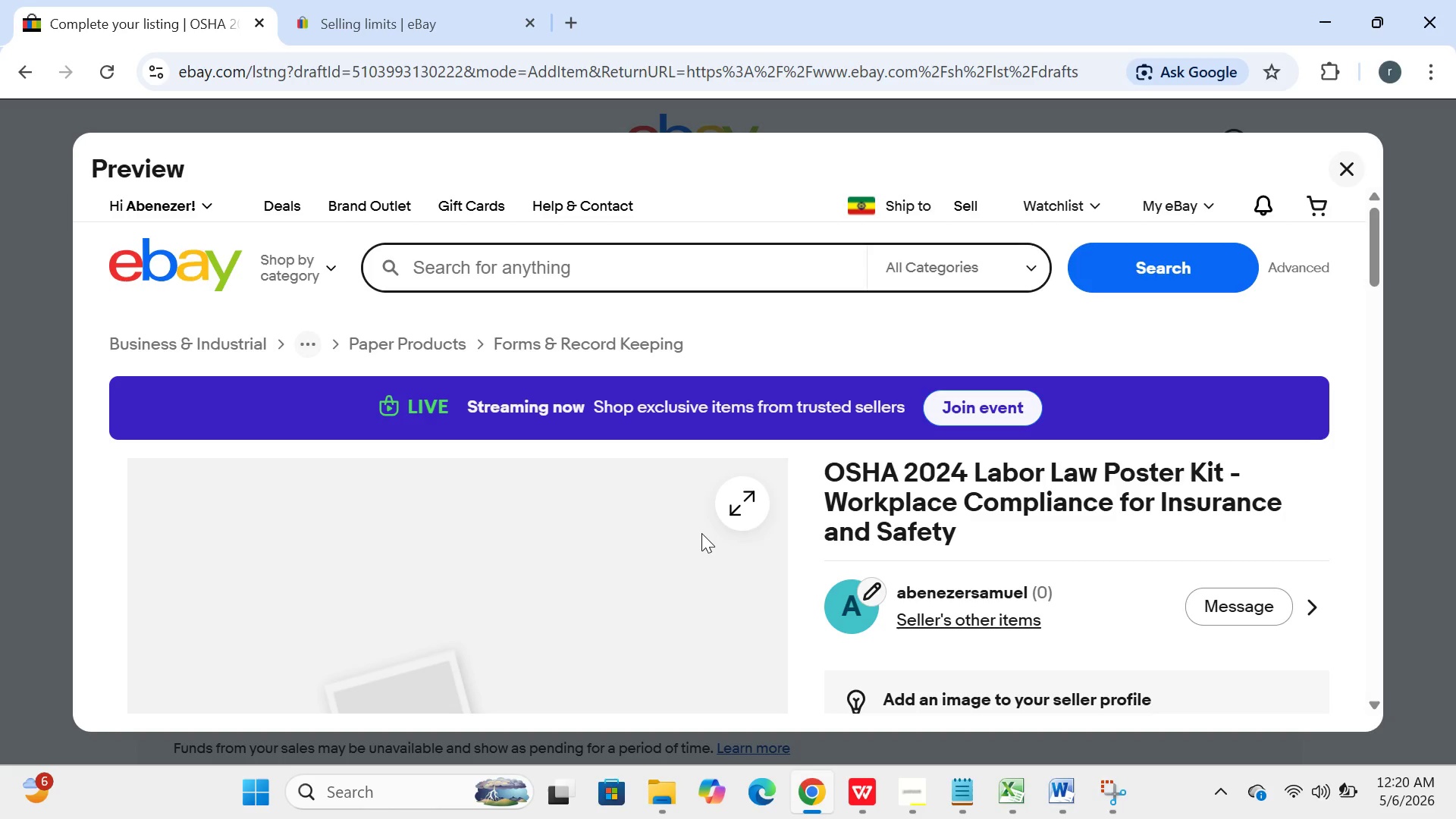 
left_click([1349, 151])
 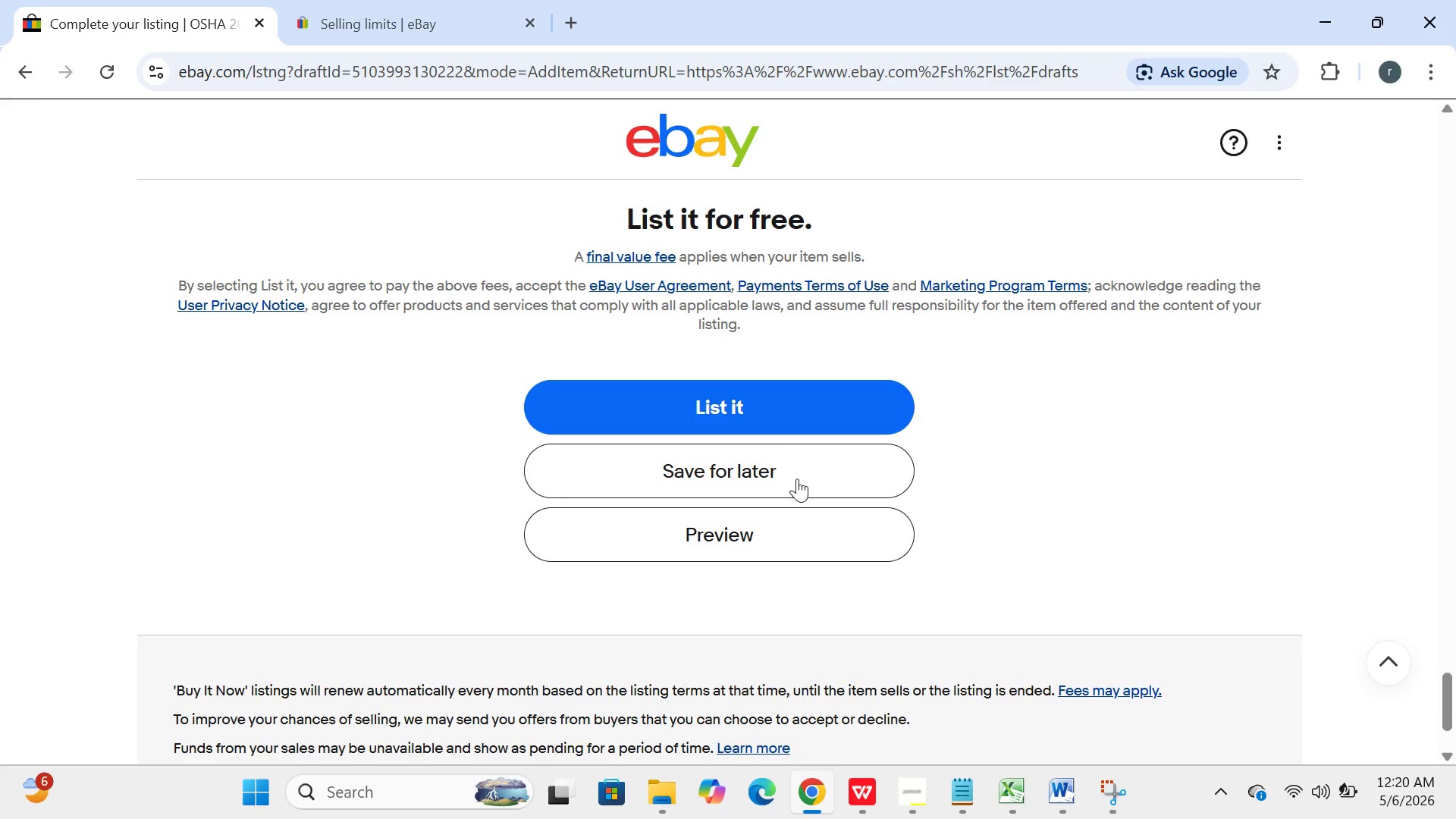 
left_click([782, 482])
 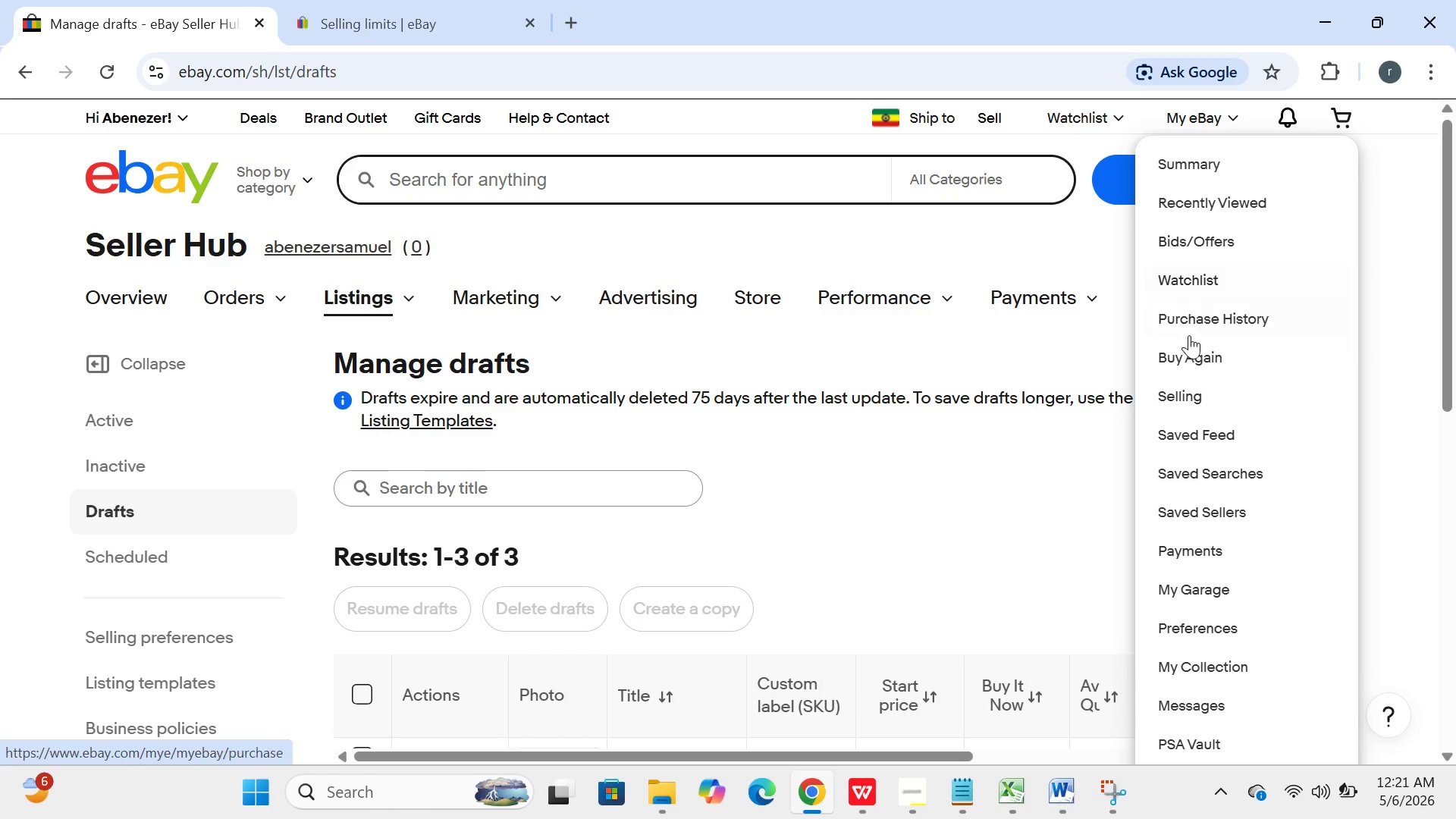 
wait(76.58)
 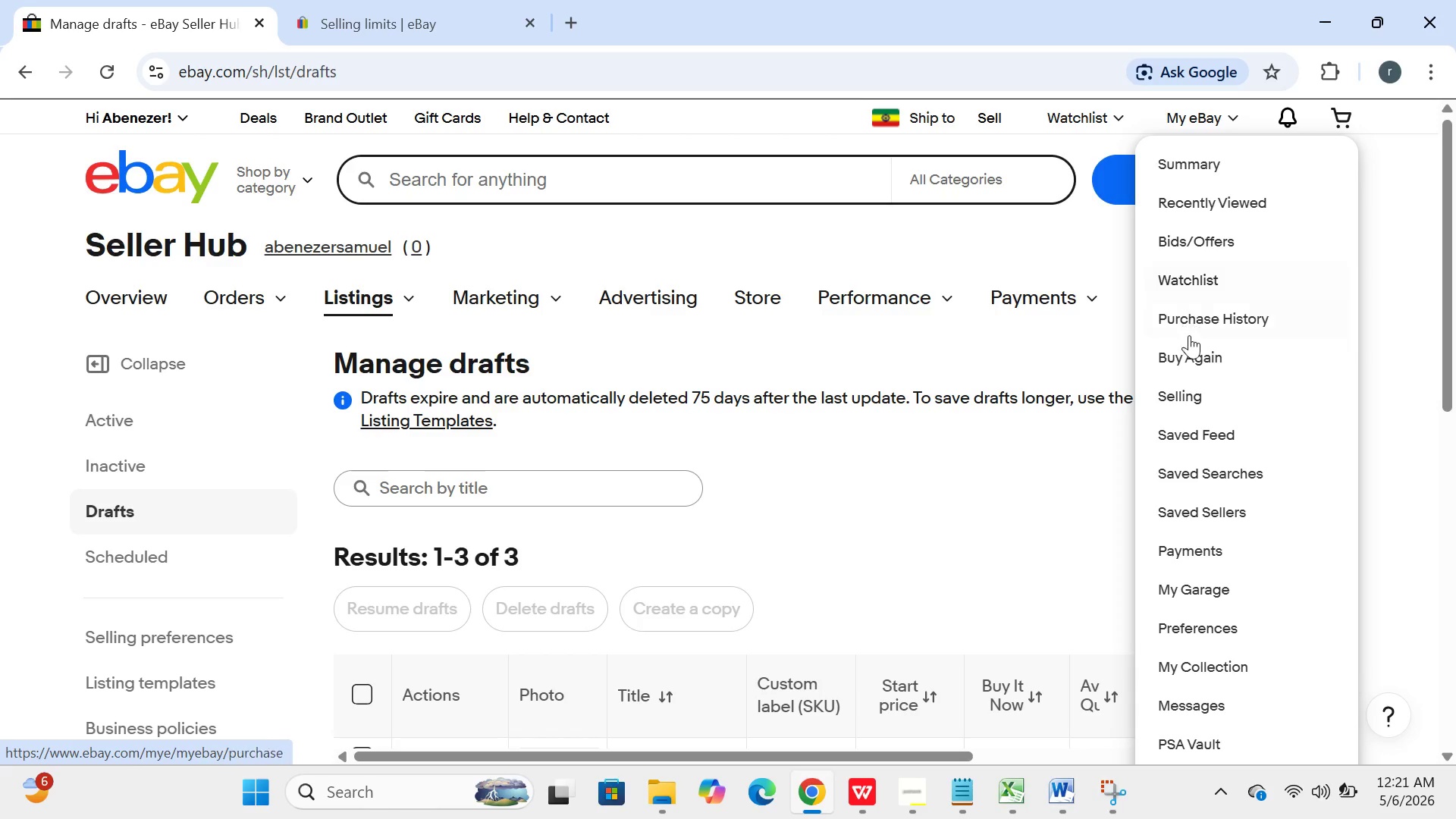 
mouse_move([1211, 673])
 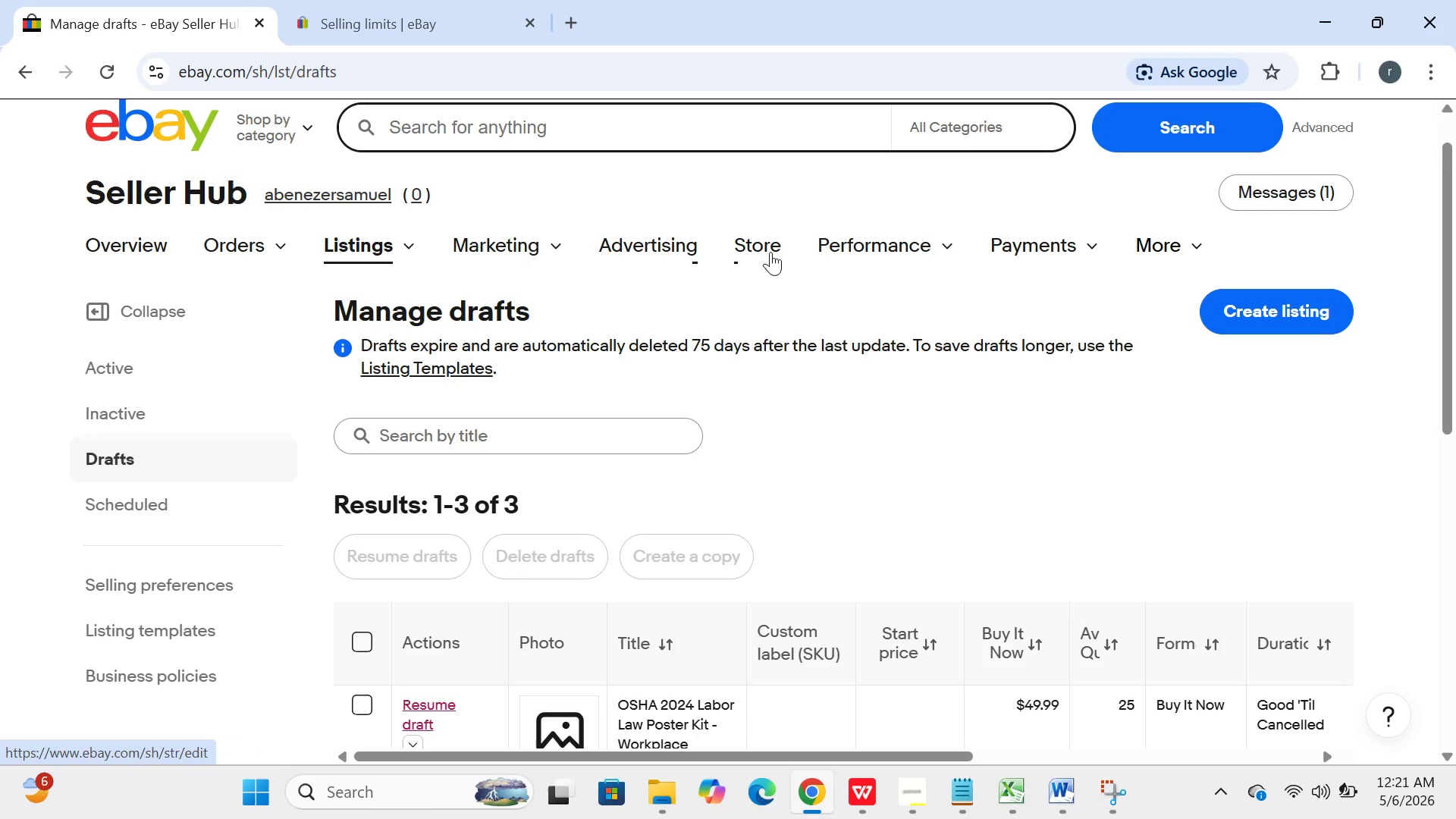 
wait(18.72)
 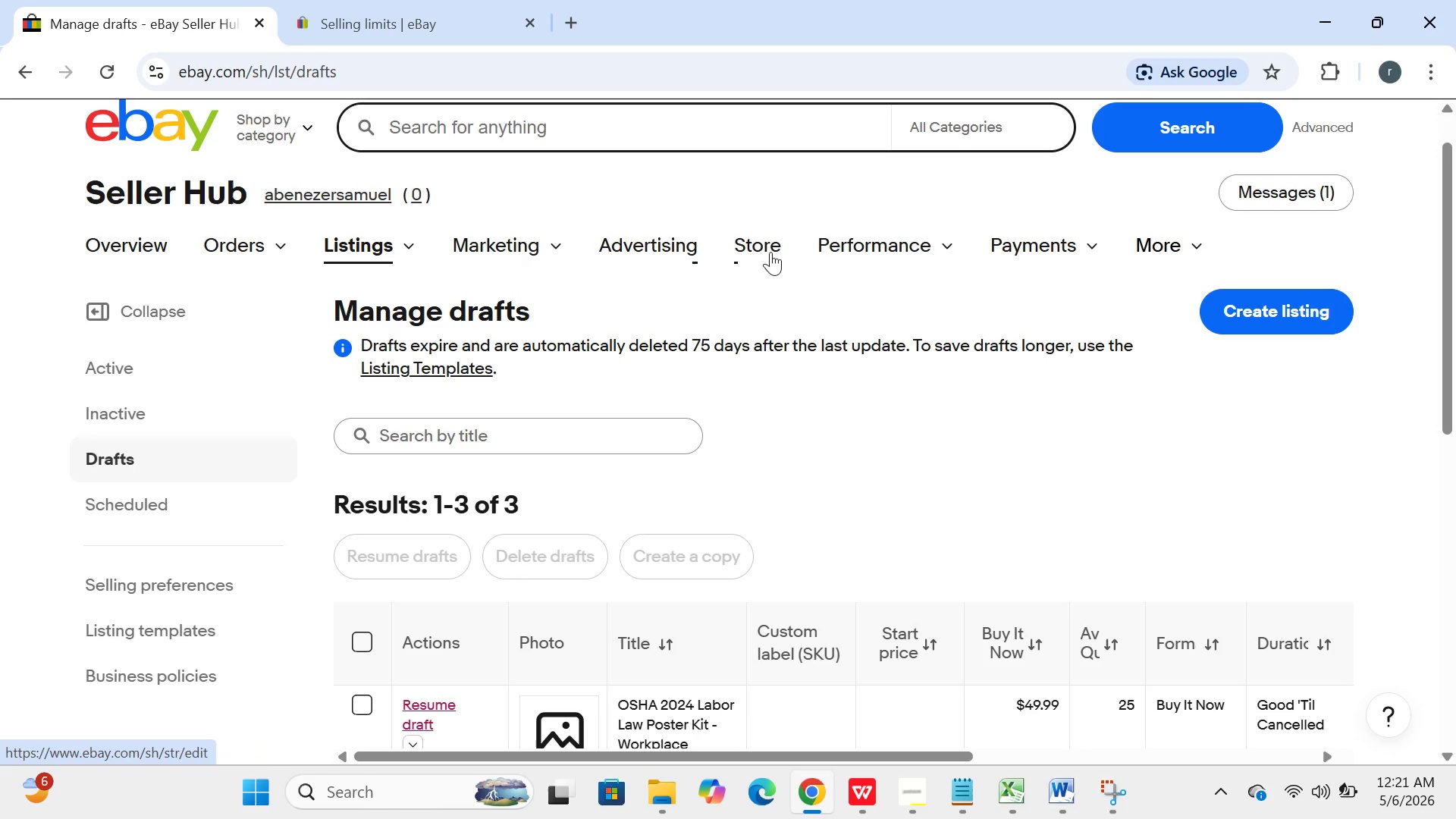 
left_click([1269, 374])
 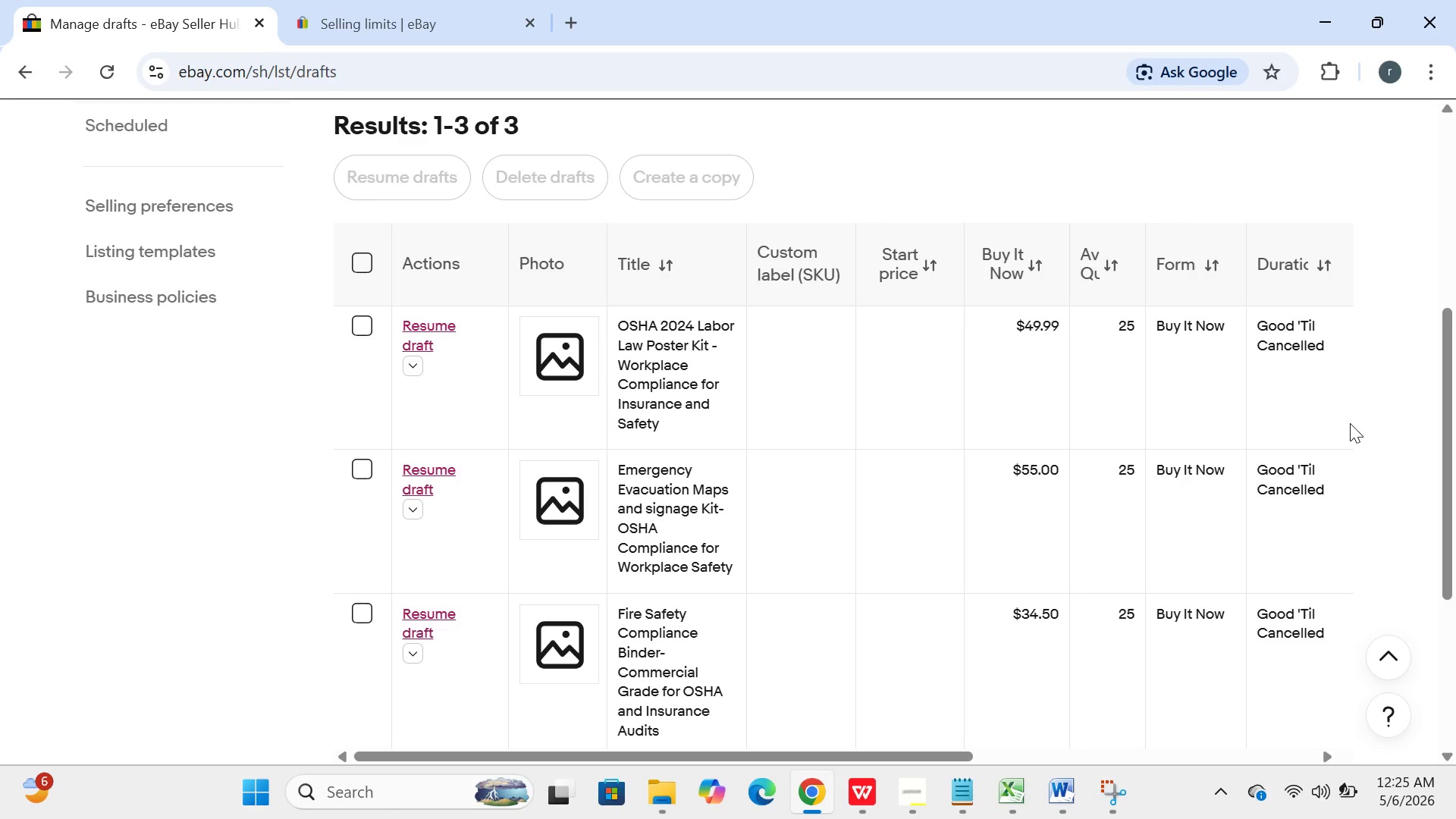 
wait(212.25)
 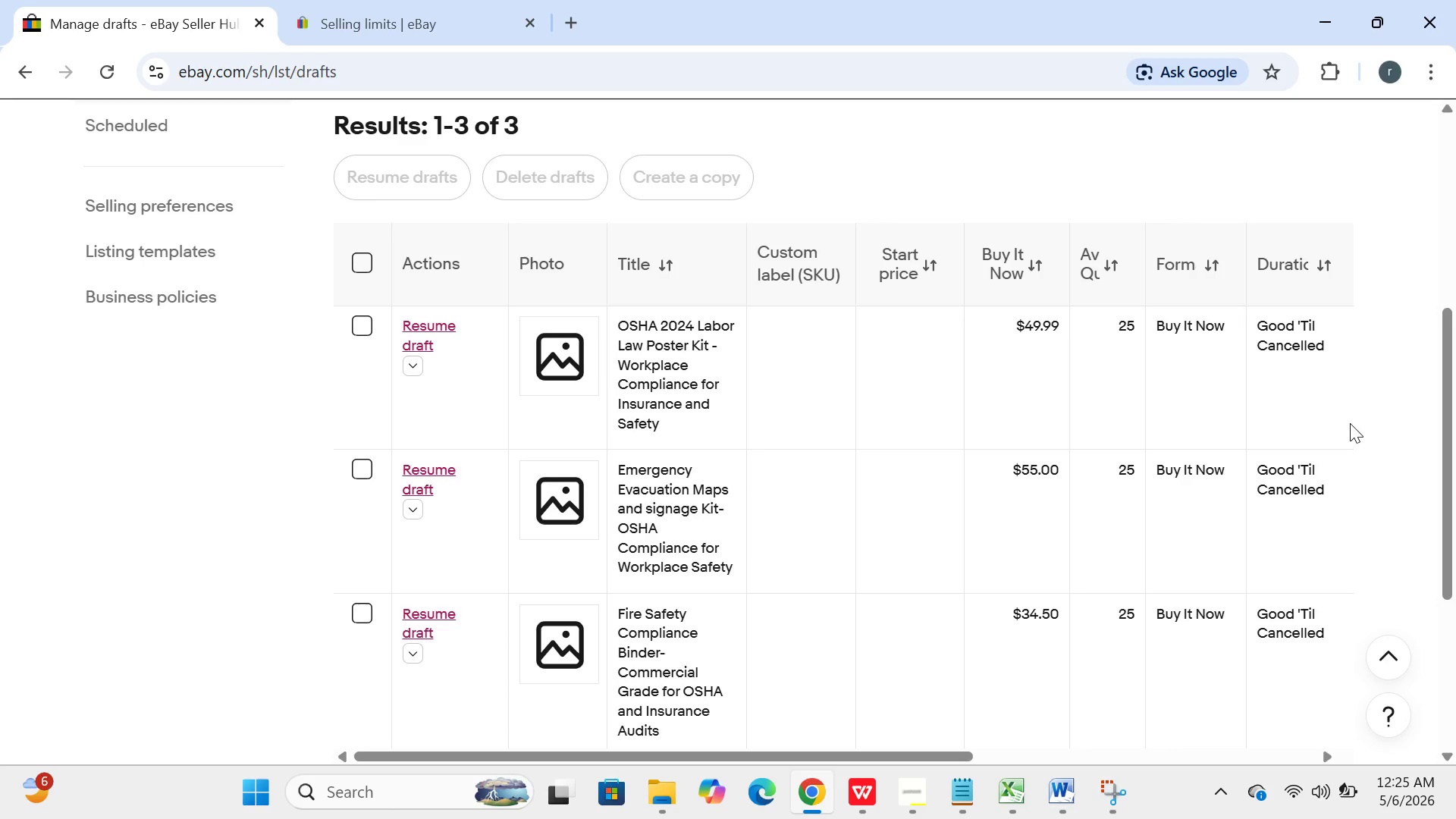 
left_click([912, 789])